 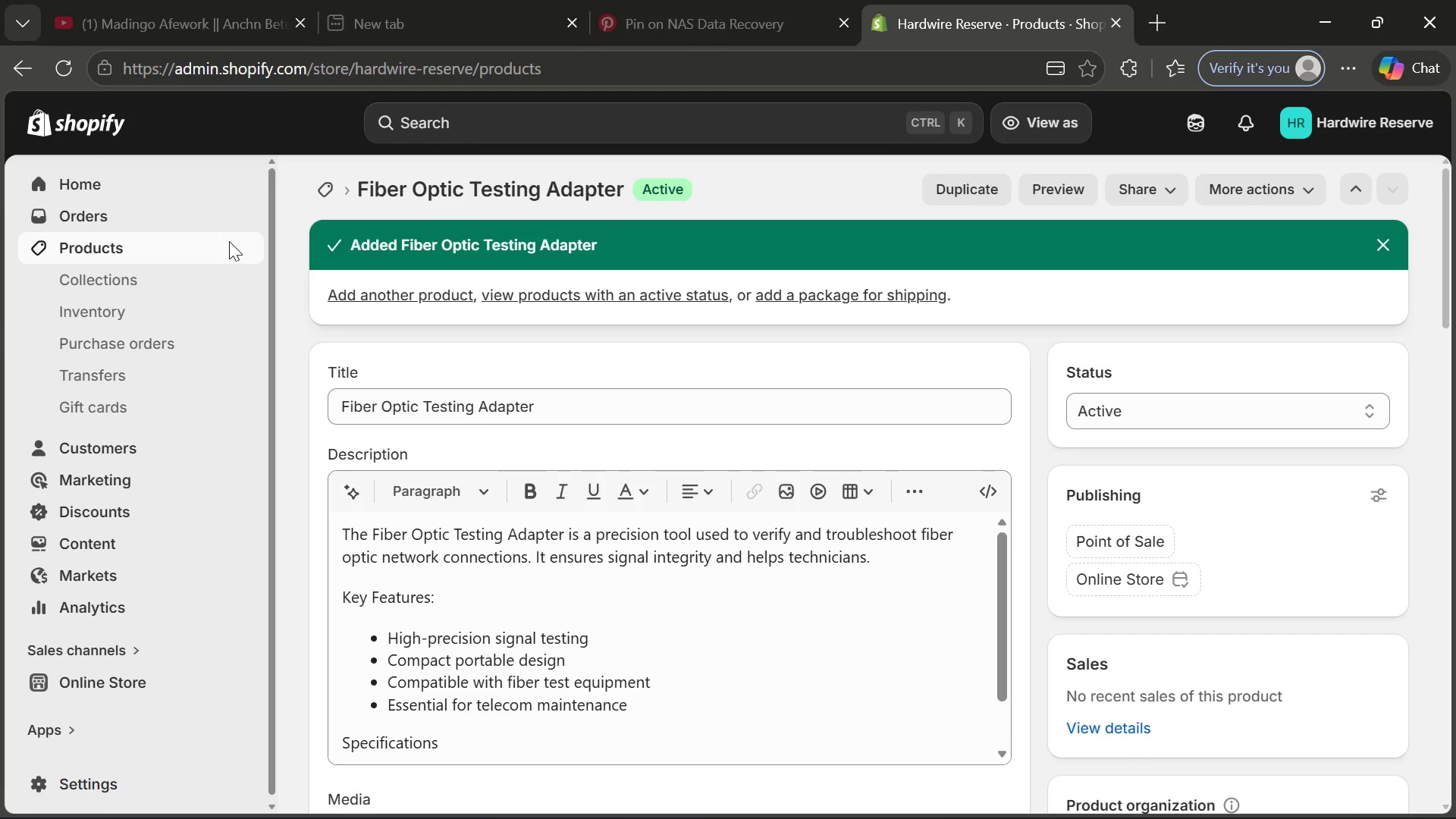 
left_click([466, 450])
 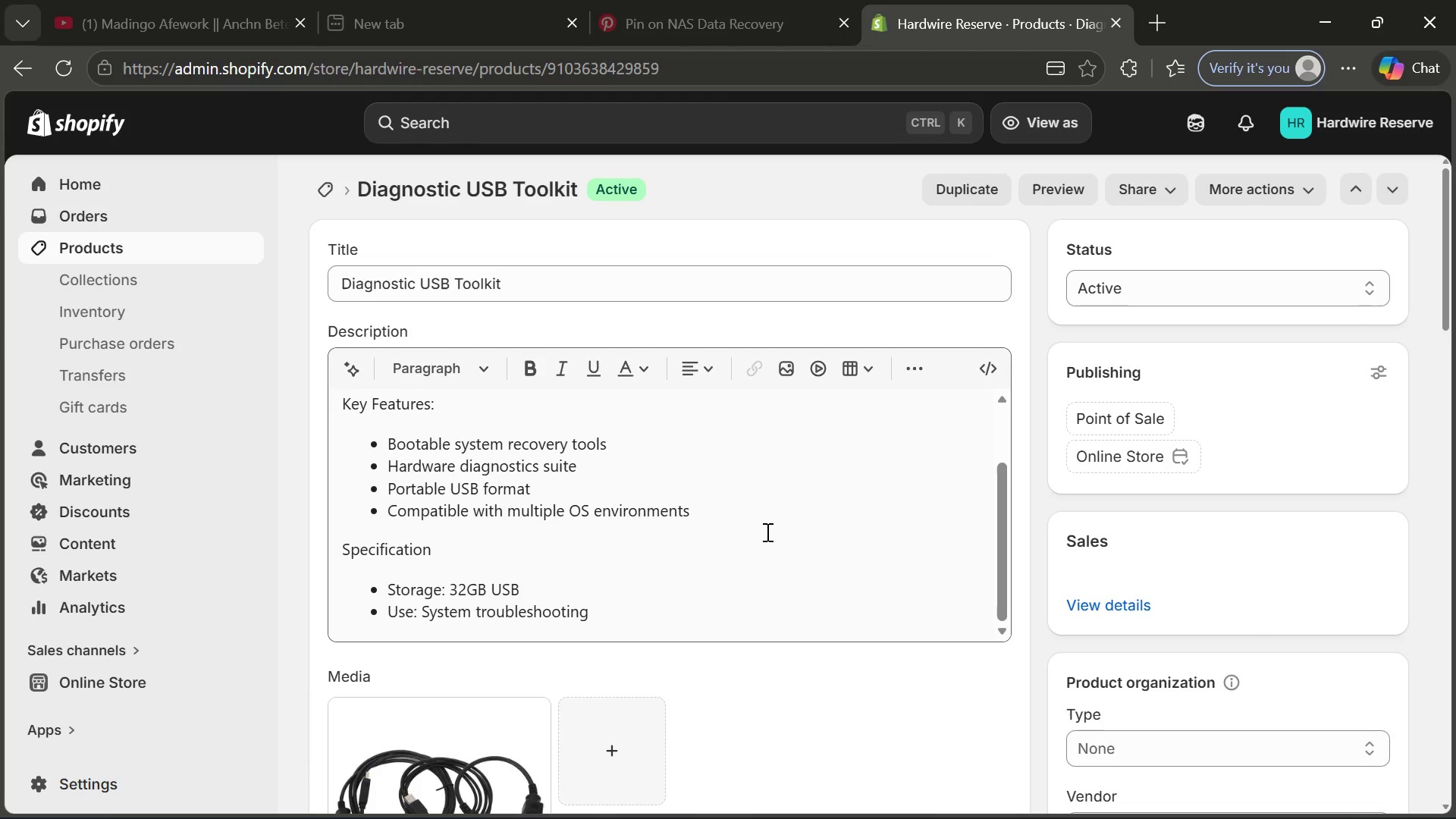 
wait(9.58)
 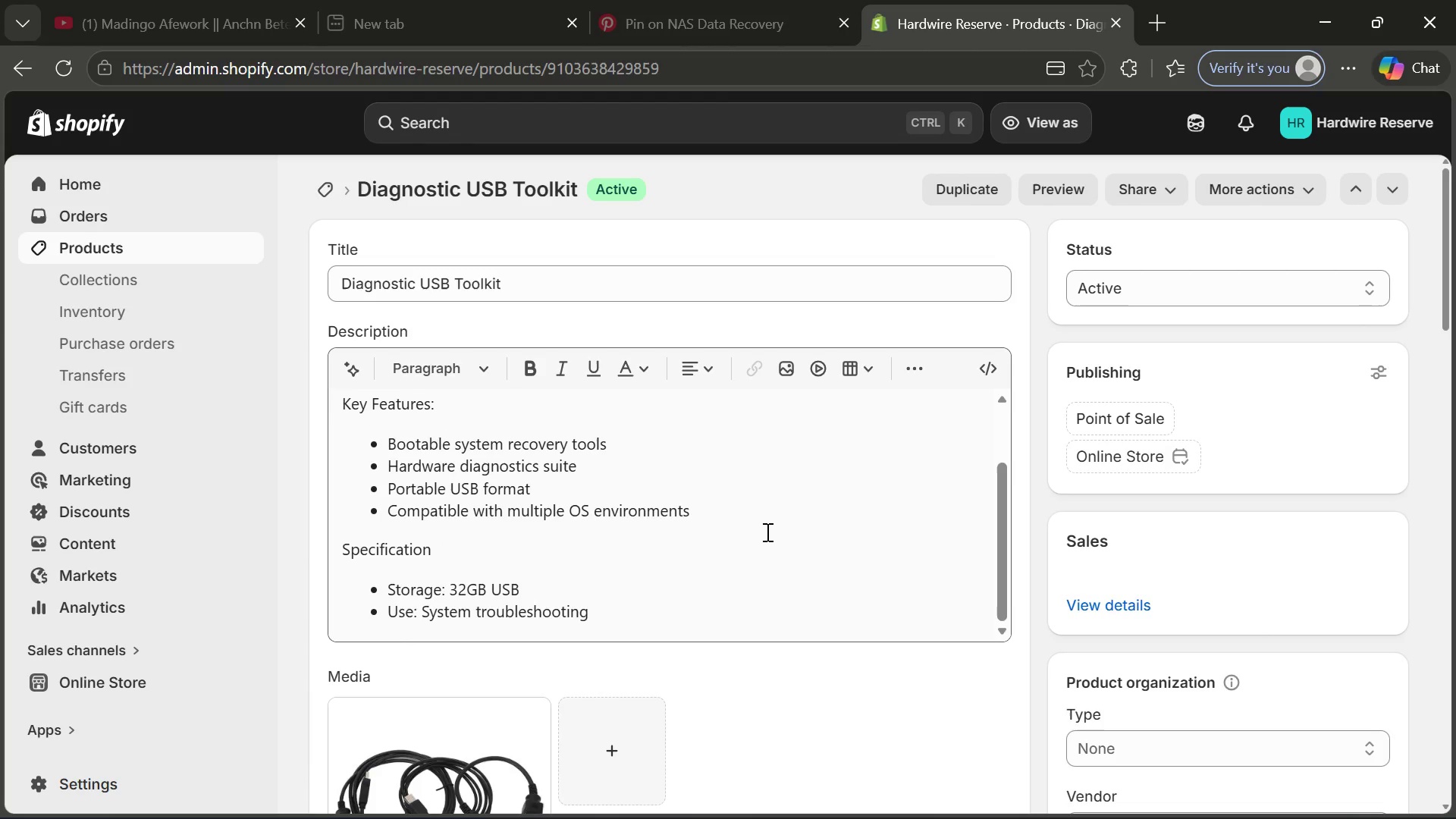 
left_click([1007, 485])
 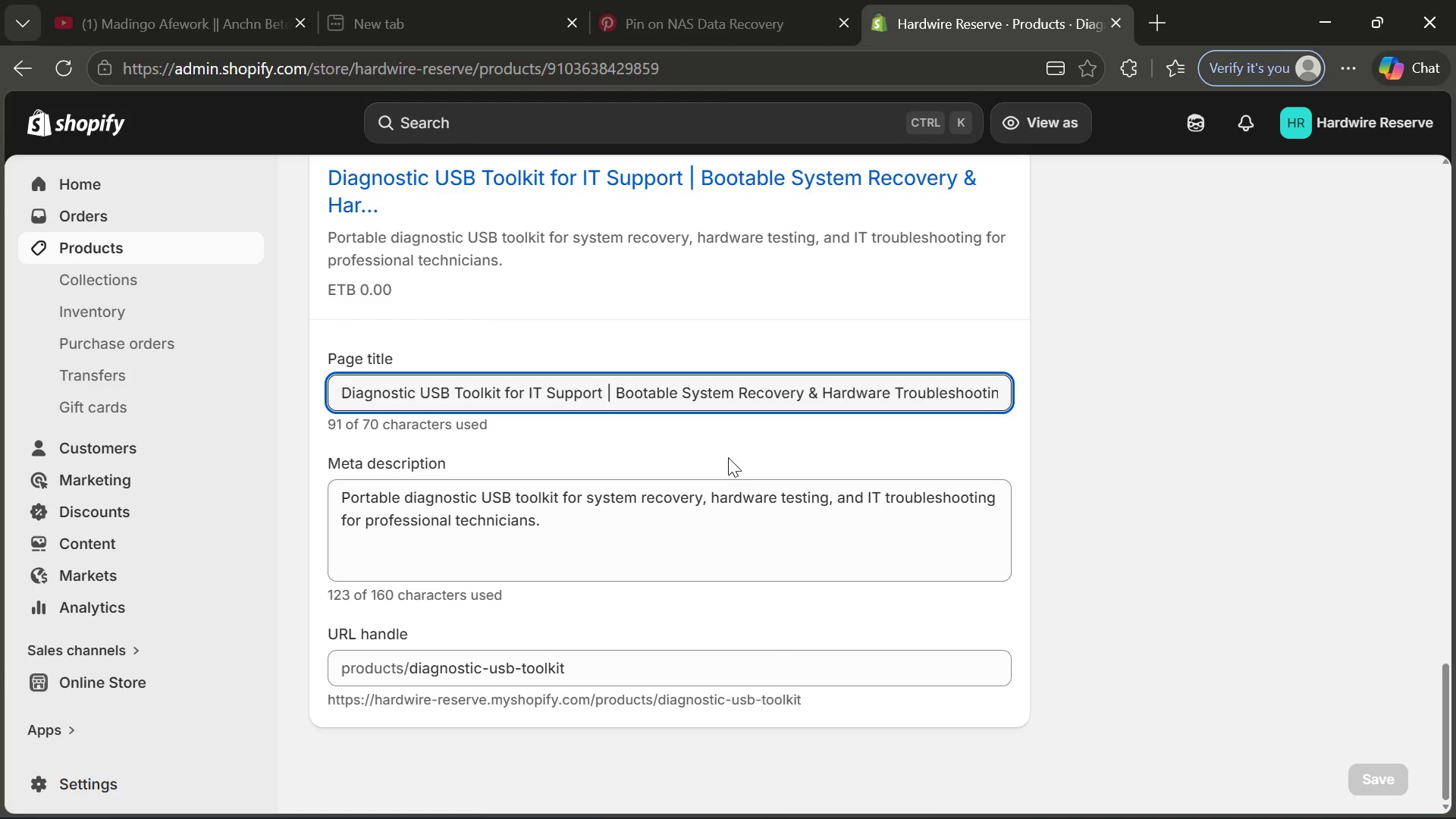 
wait(5.3)
 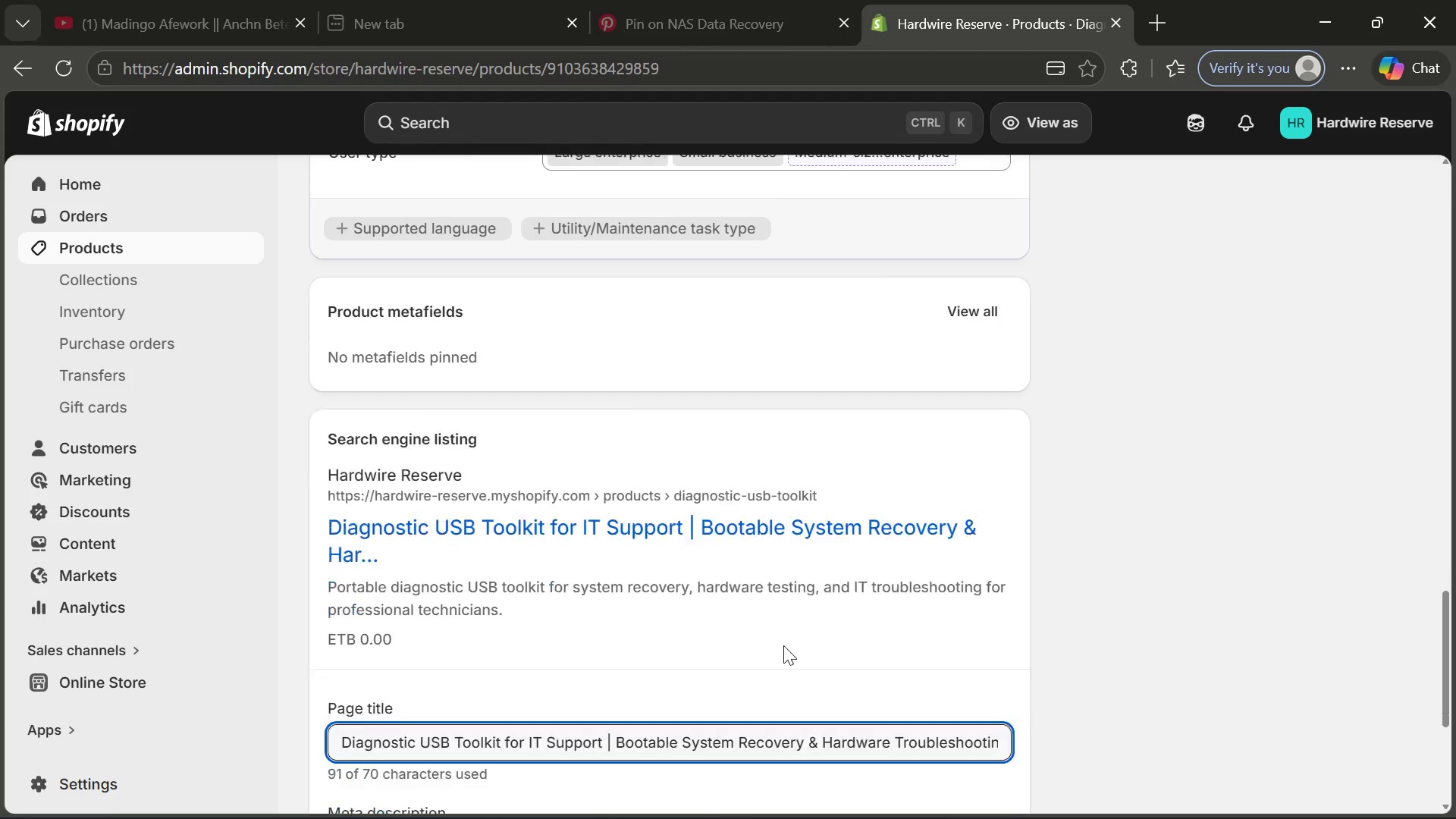 
left_click([1002, 394])
 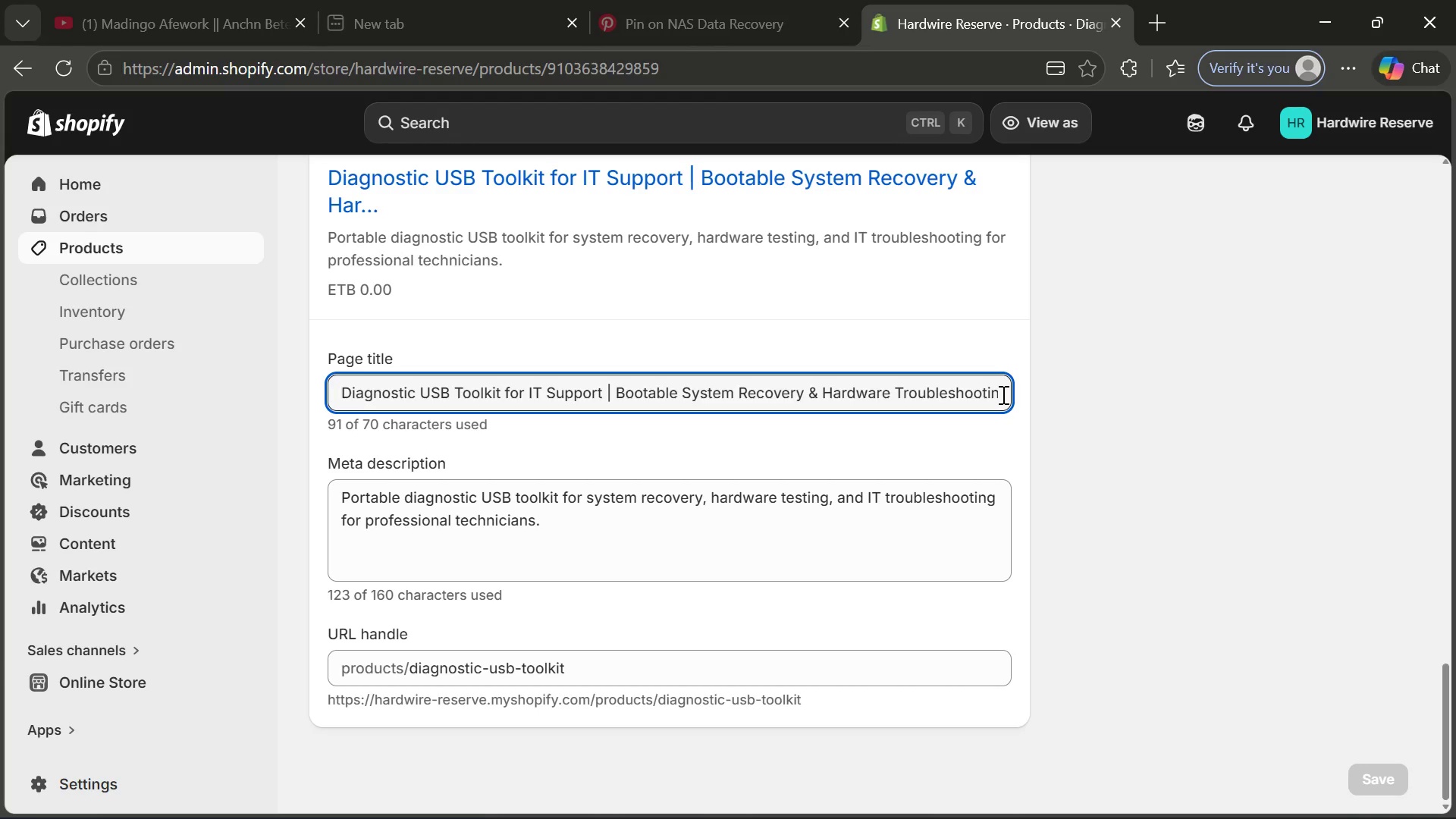 
left_click_drag(start_coordinate=[1002, 394], to_coordinate=[595, 384])
 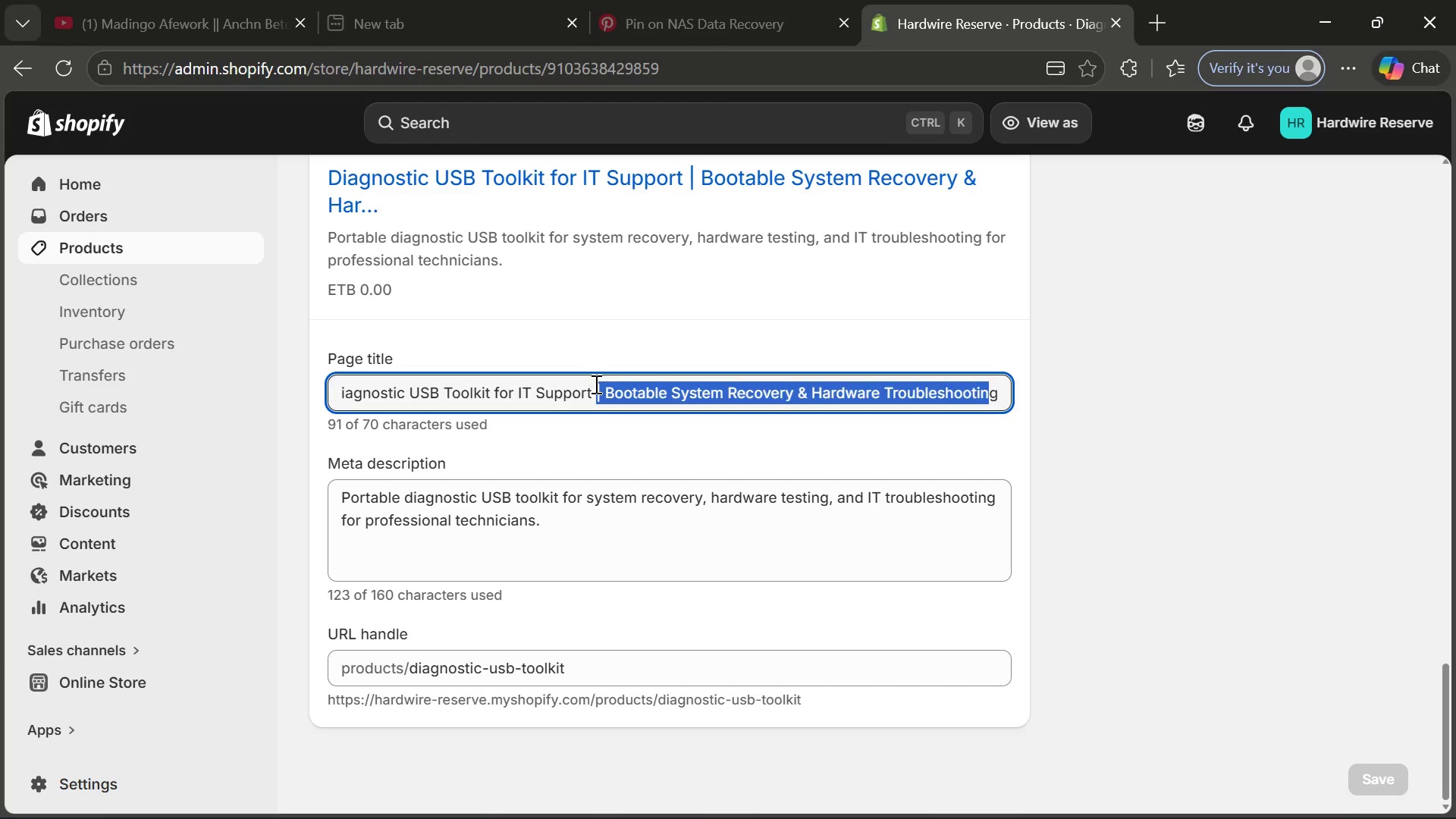 
key(Backspace)
 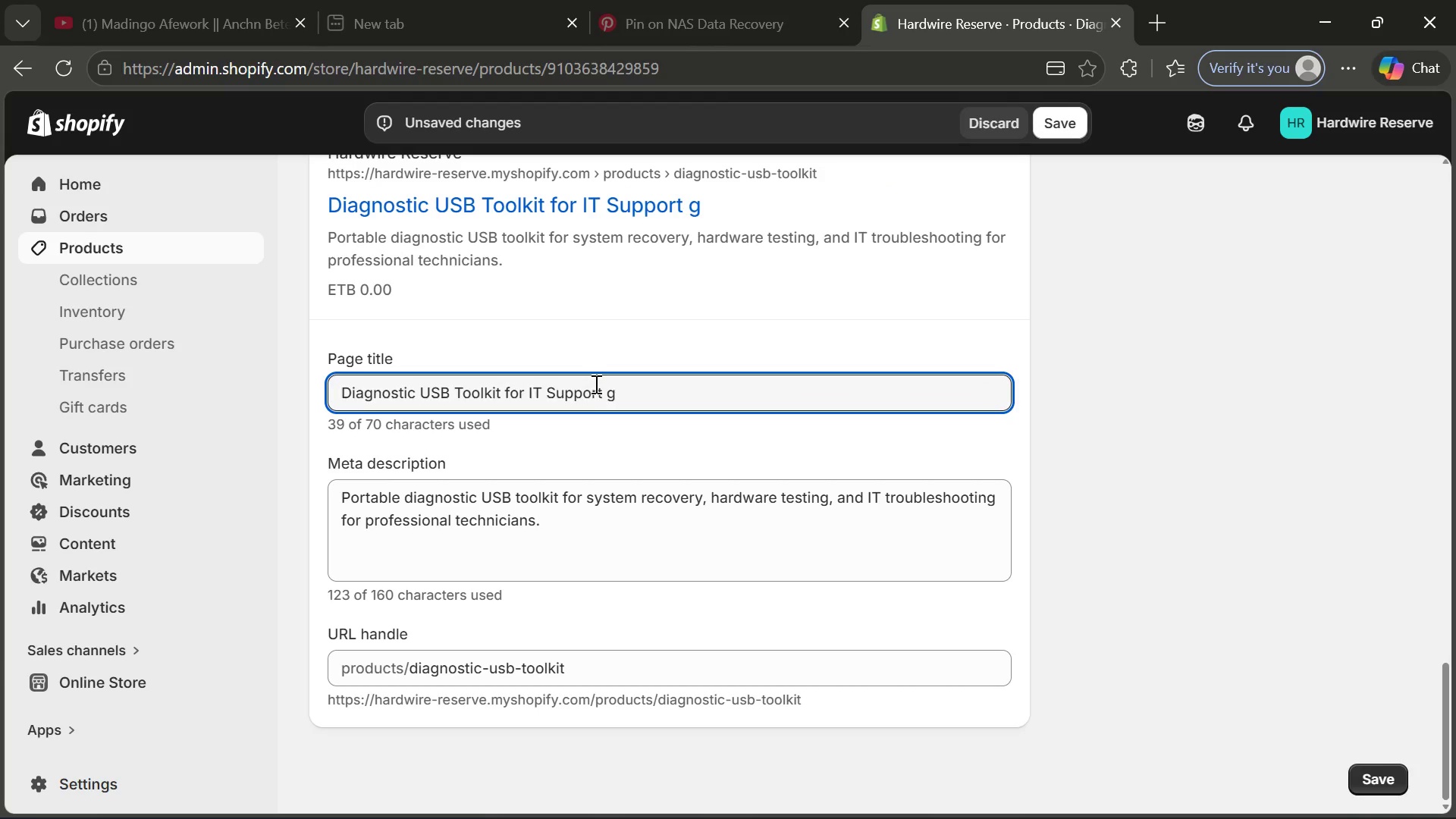 
key(ArrowRight)
 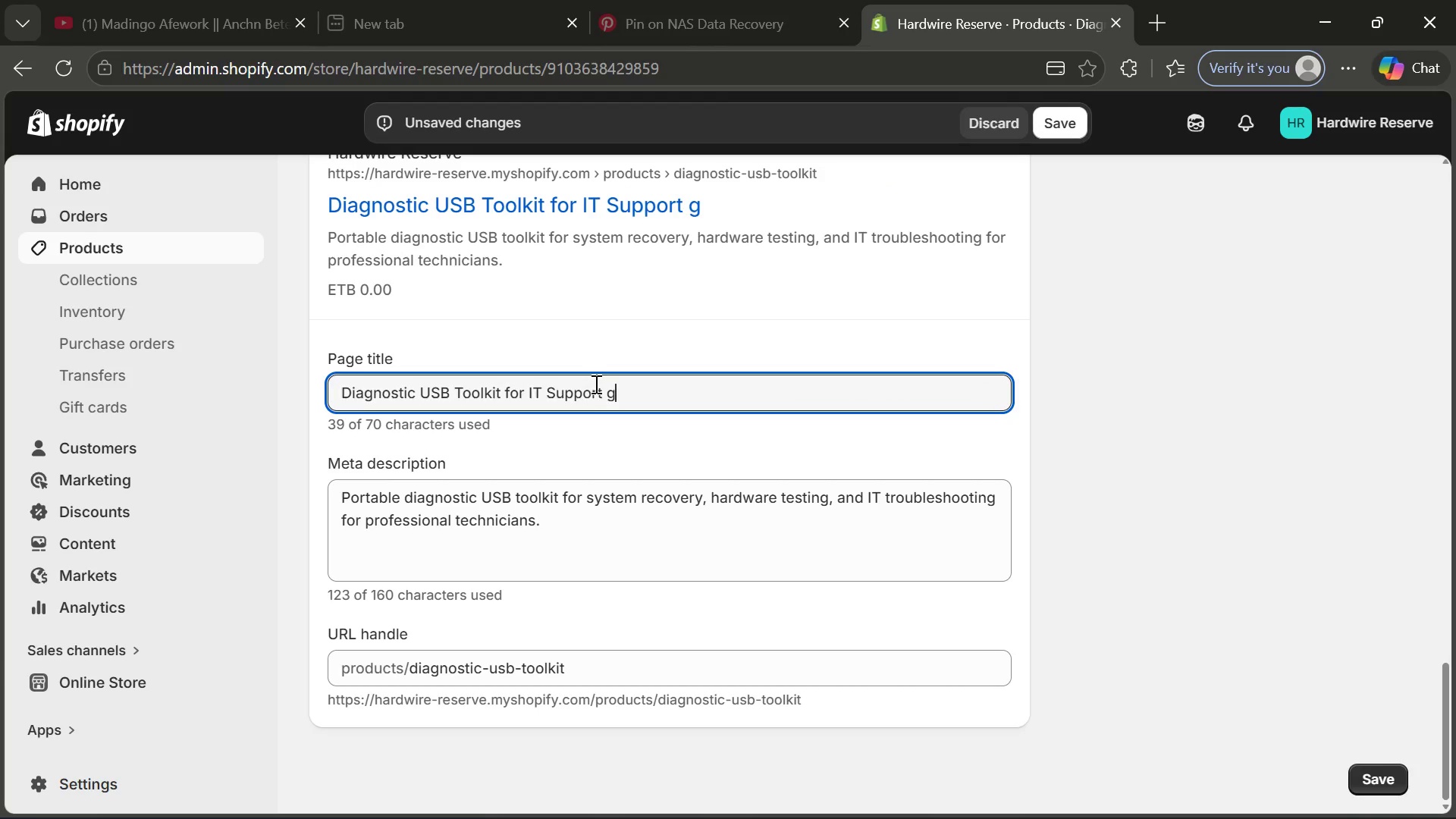 
key(Backspace)
 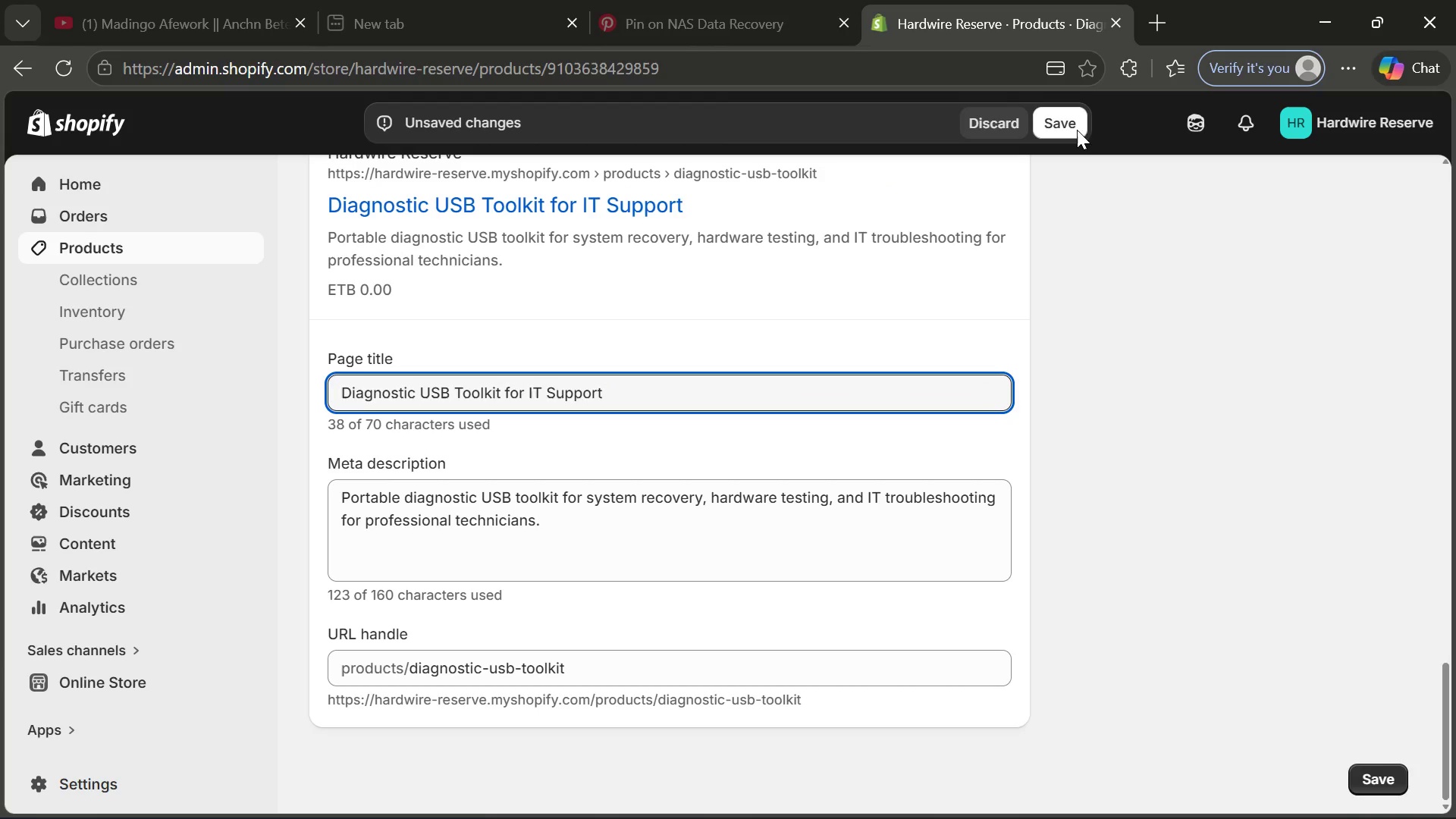 
left_click([1070, 130])
 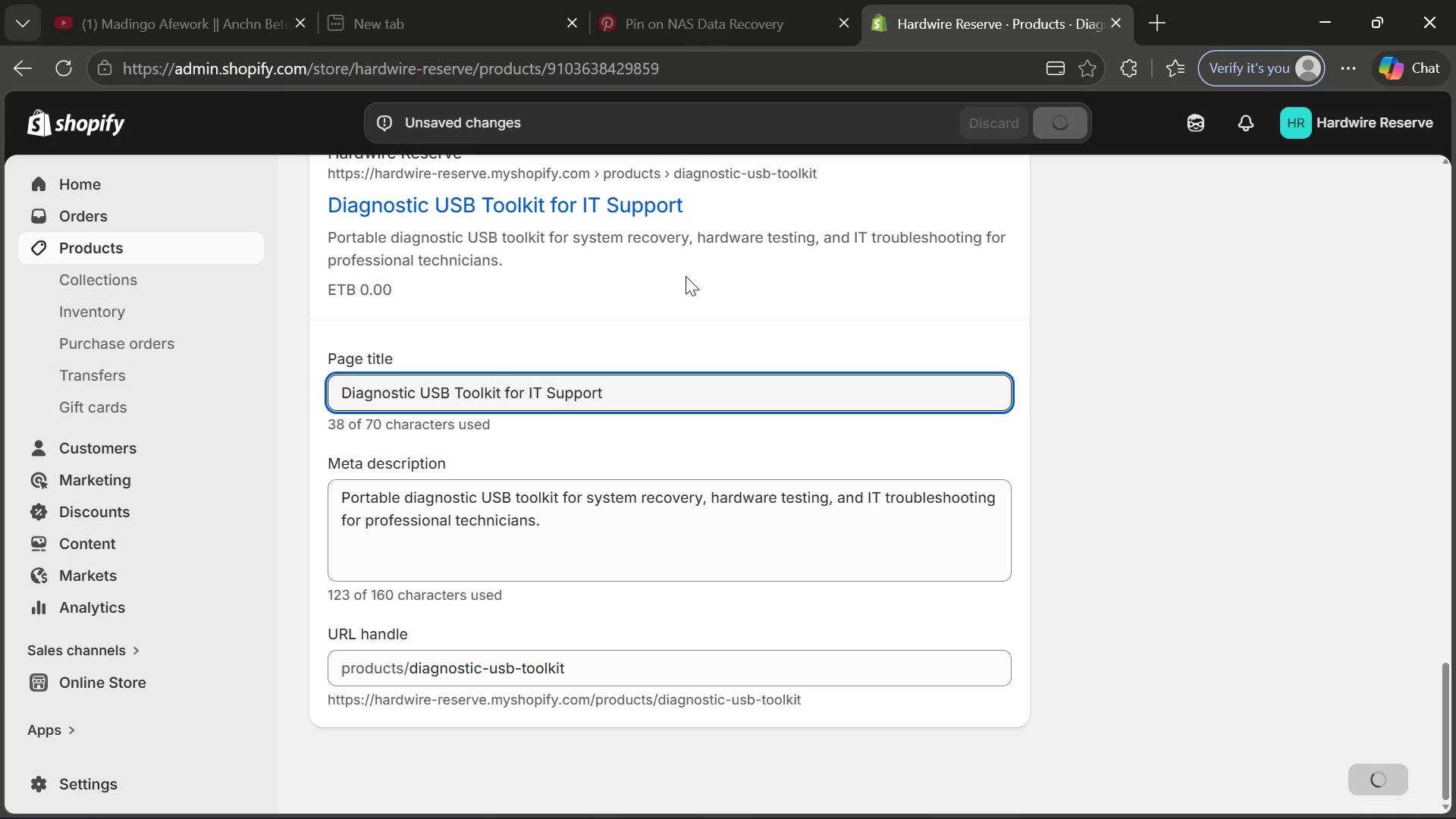 
wait(8.49)
 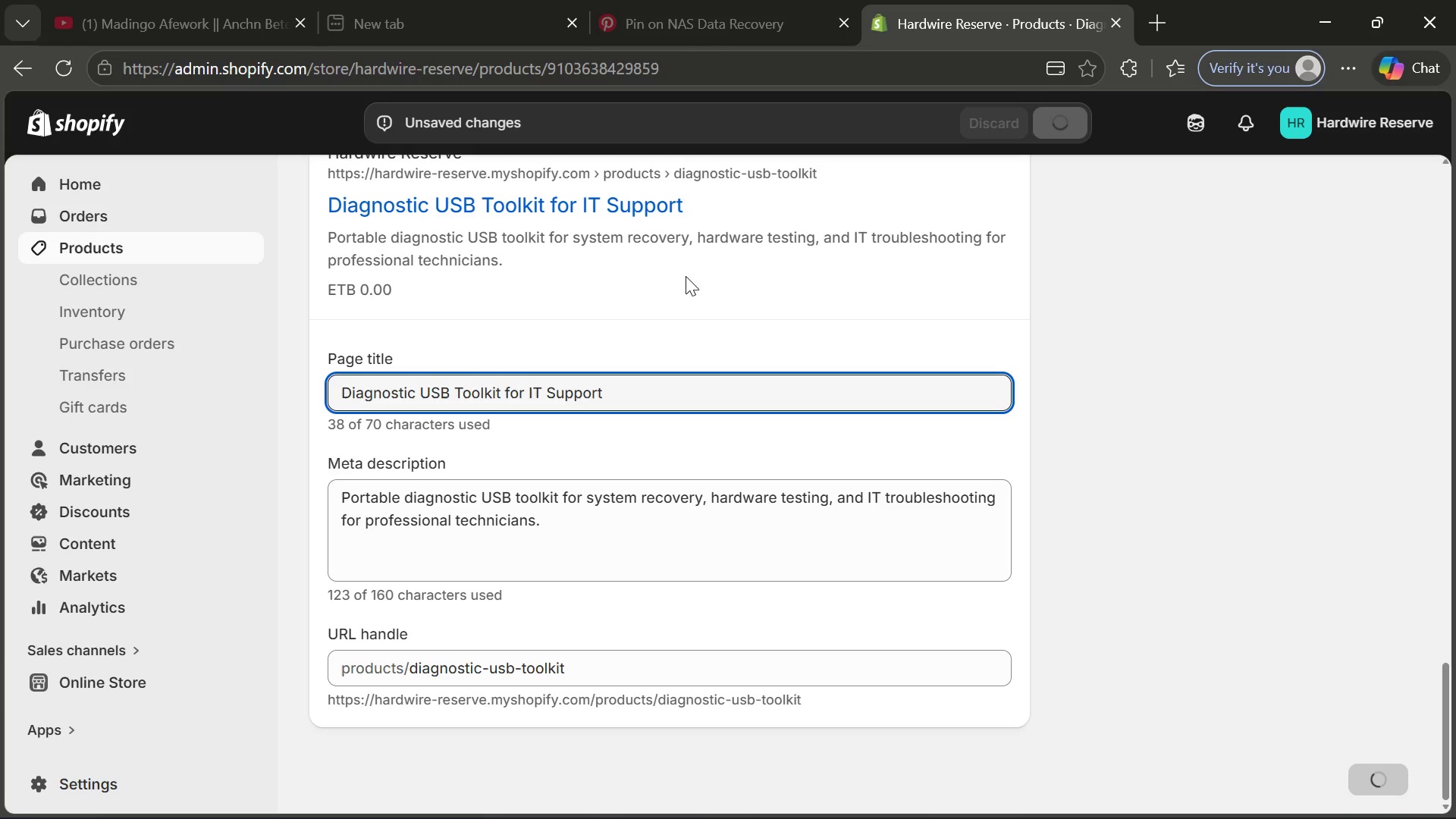 
left_click([134, 254])
 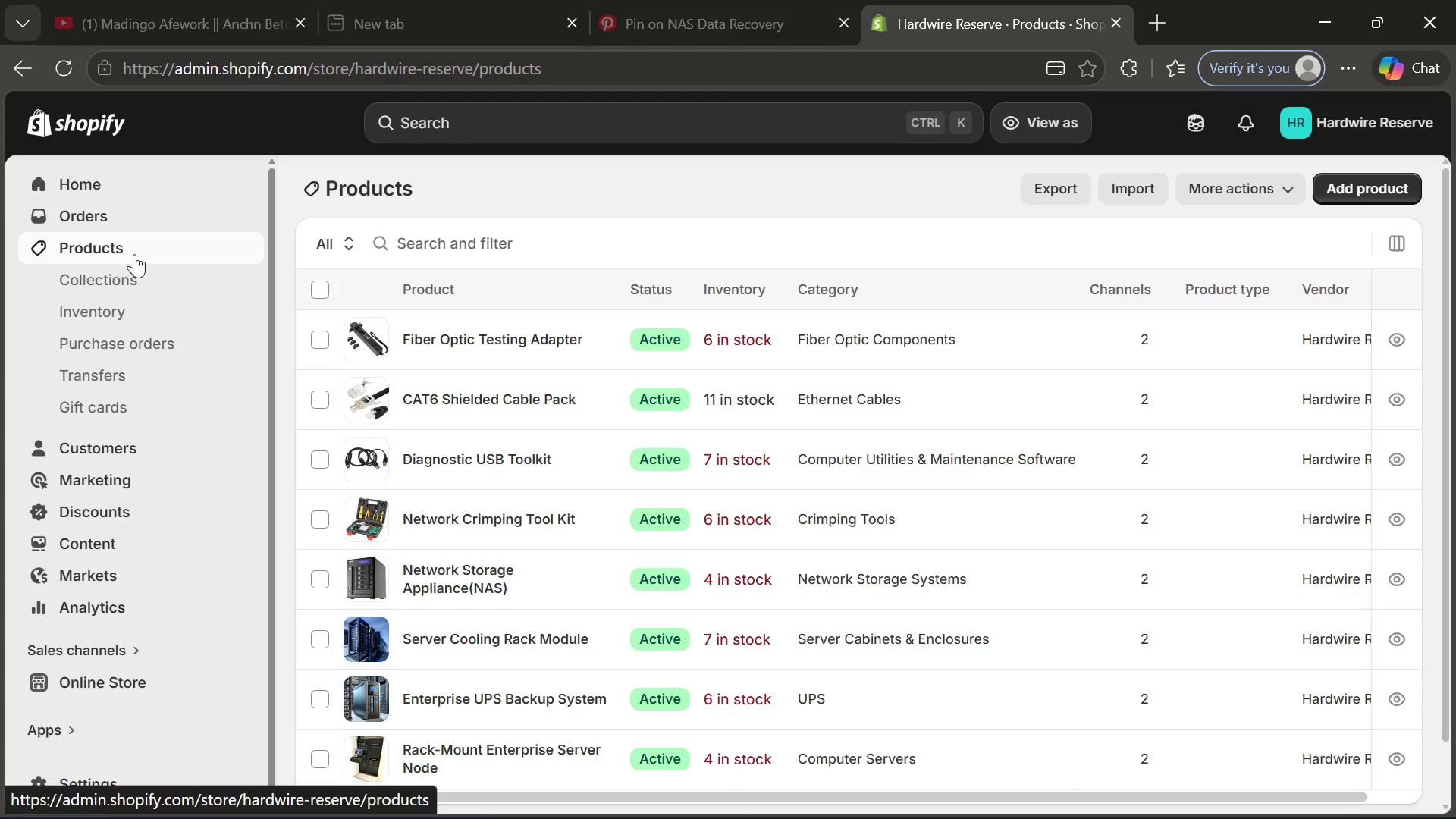 
wait(5.55)
 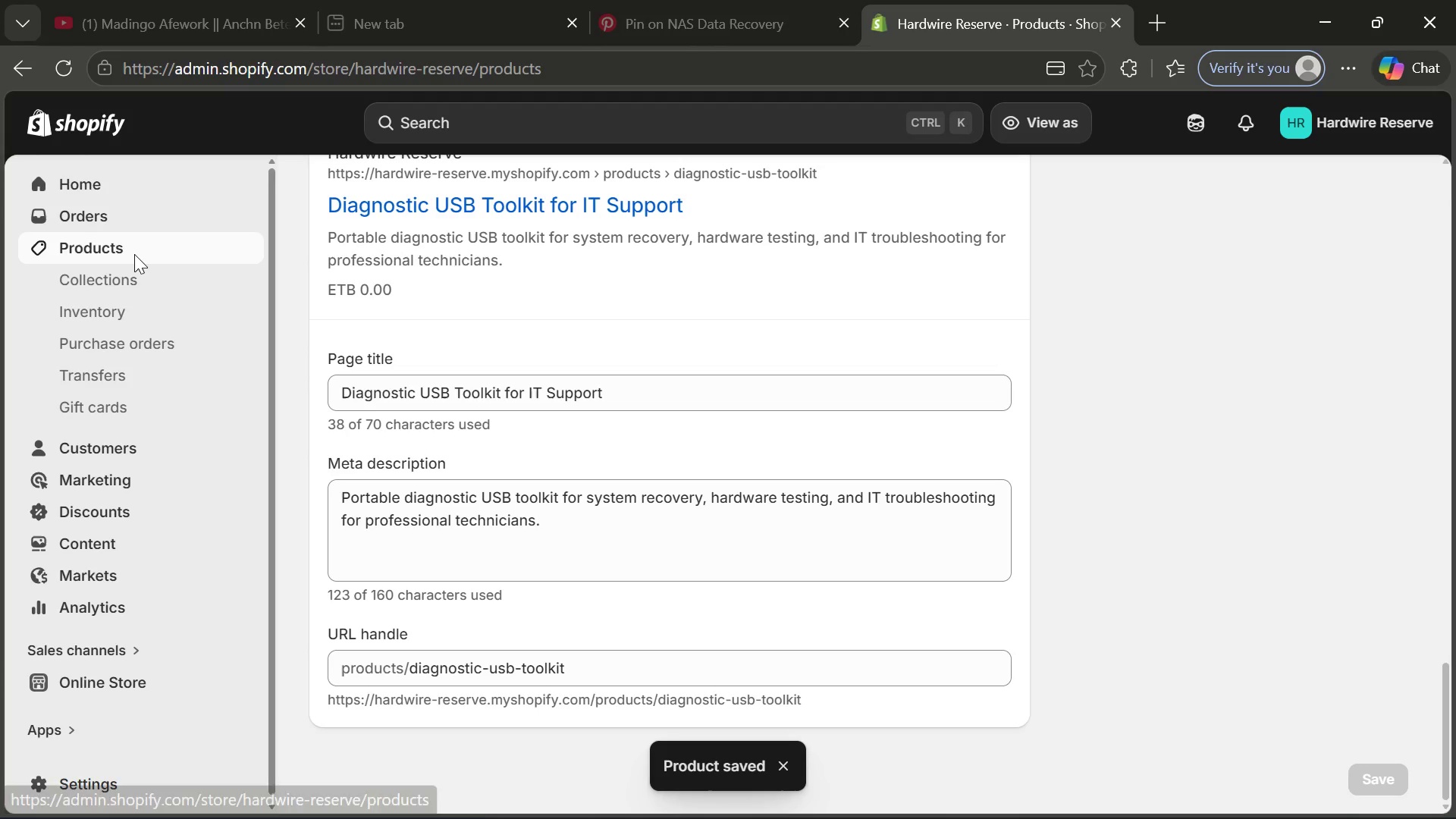 
left_click([513, 510])
 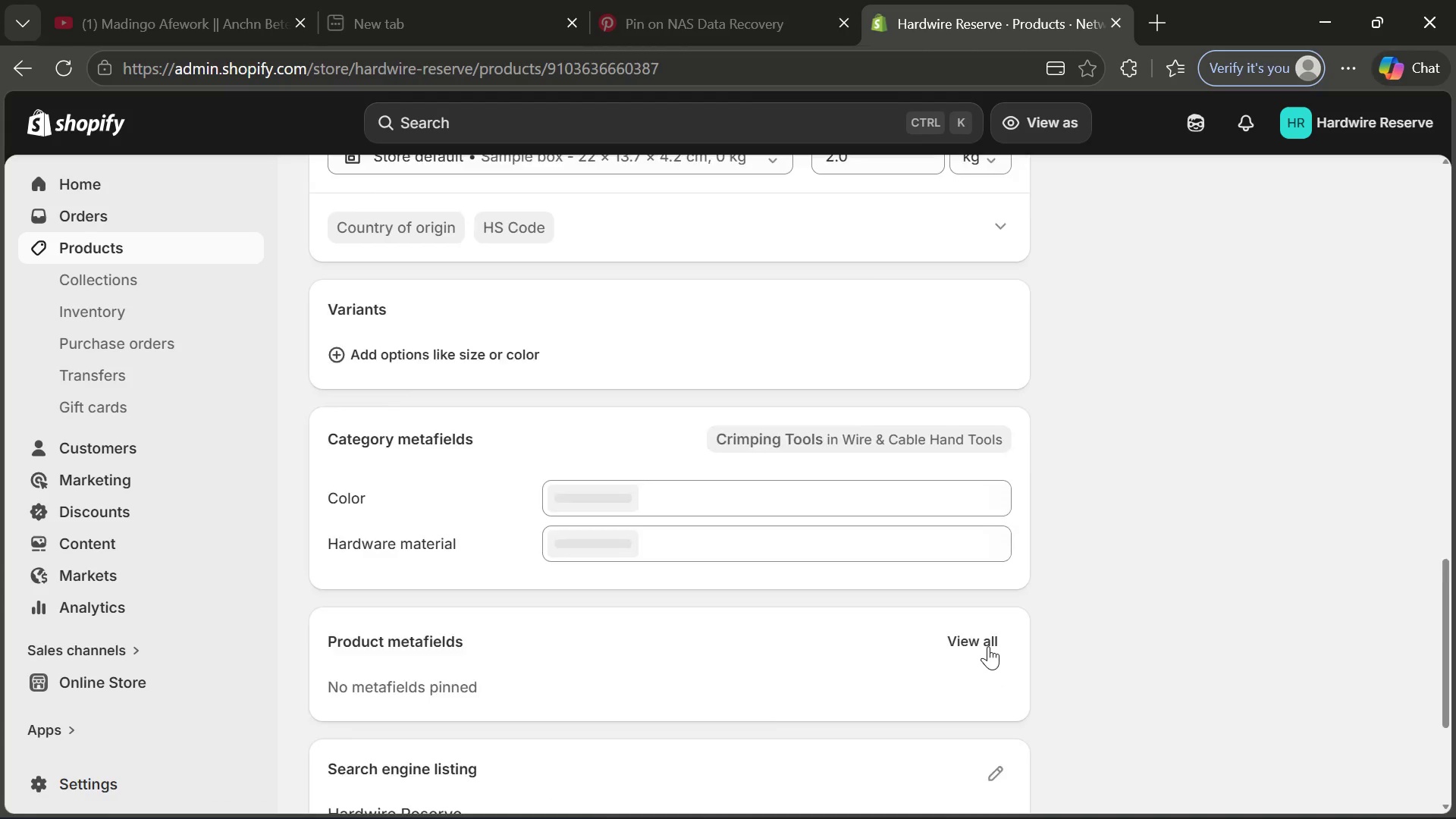 
wait(7.03)
 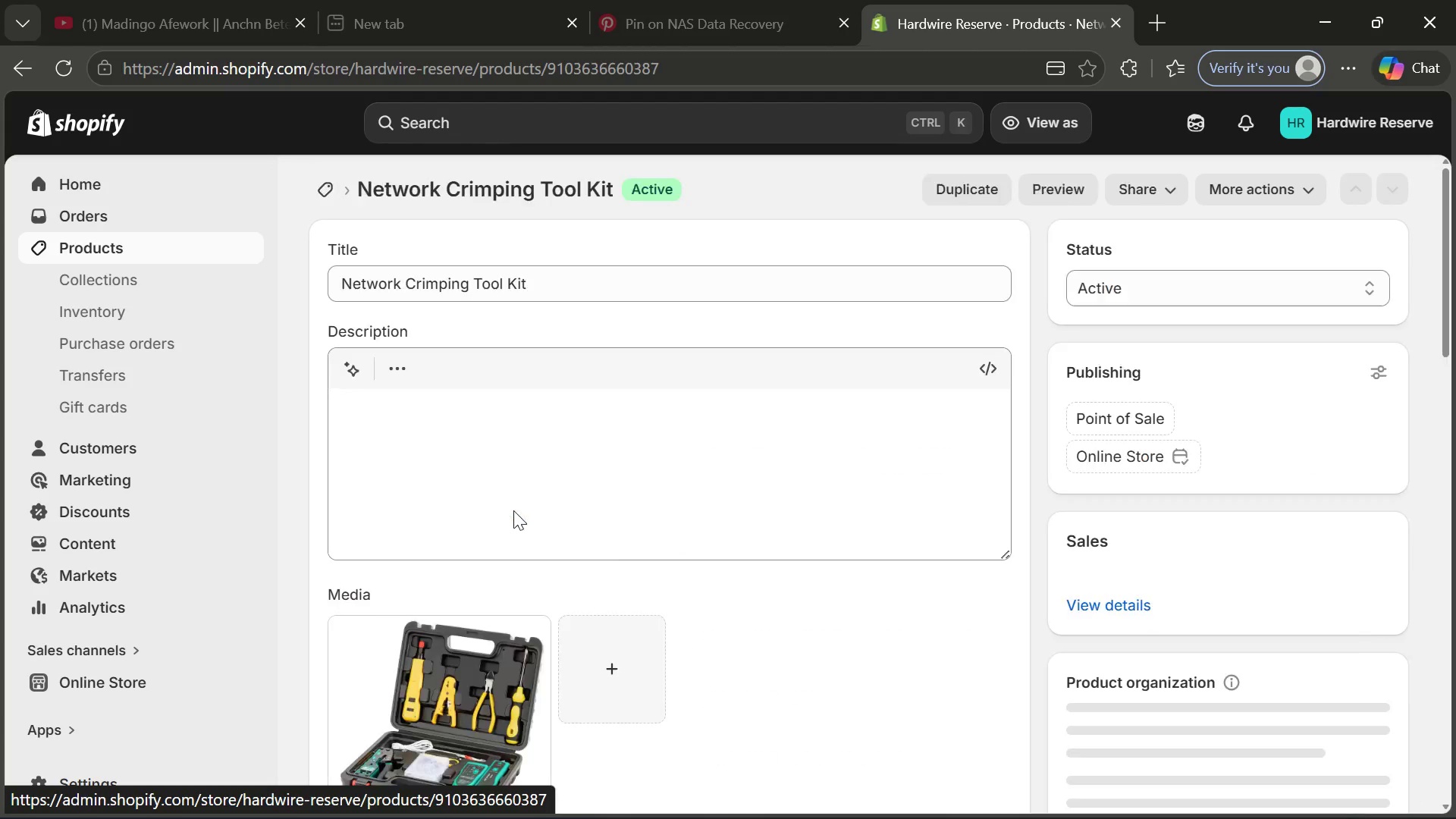 
left_click([993, 504])
 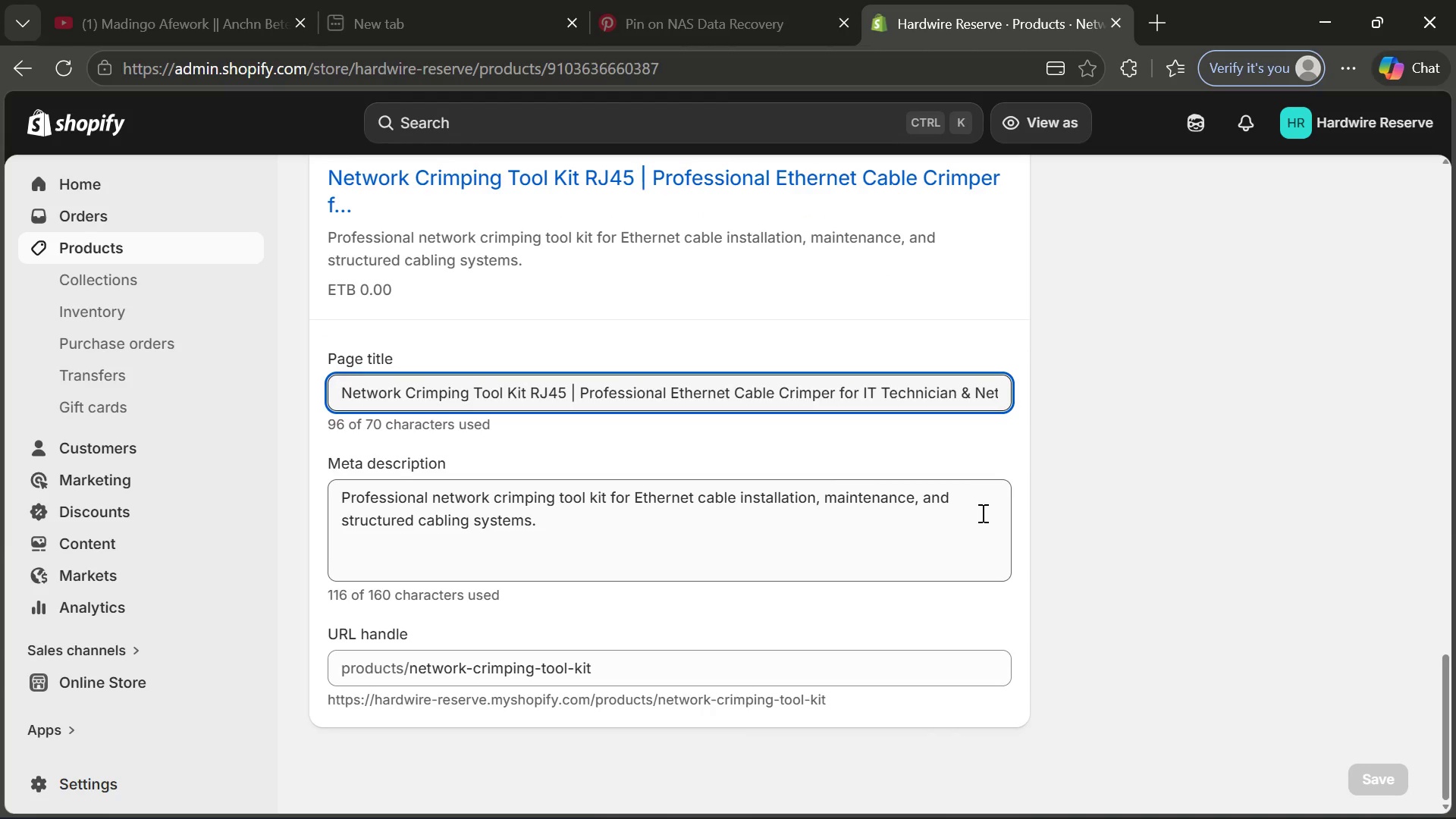 
left_click([974, 396])
 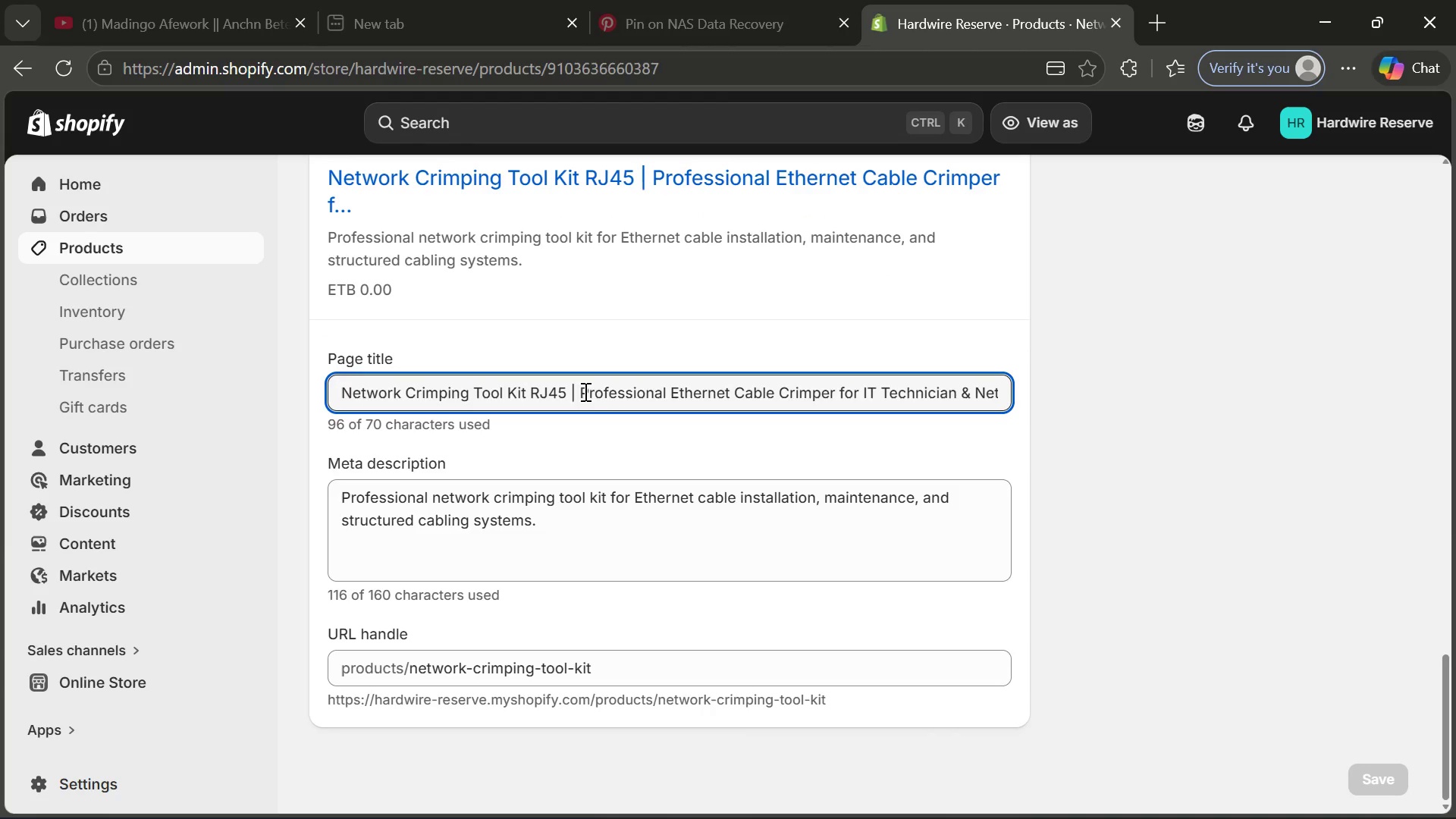 
left_click_drag(start_coordinate=[572, 392], to_coordinate=[1015, 384])
 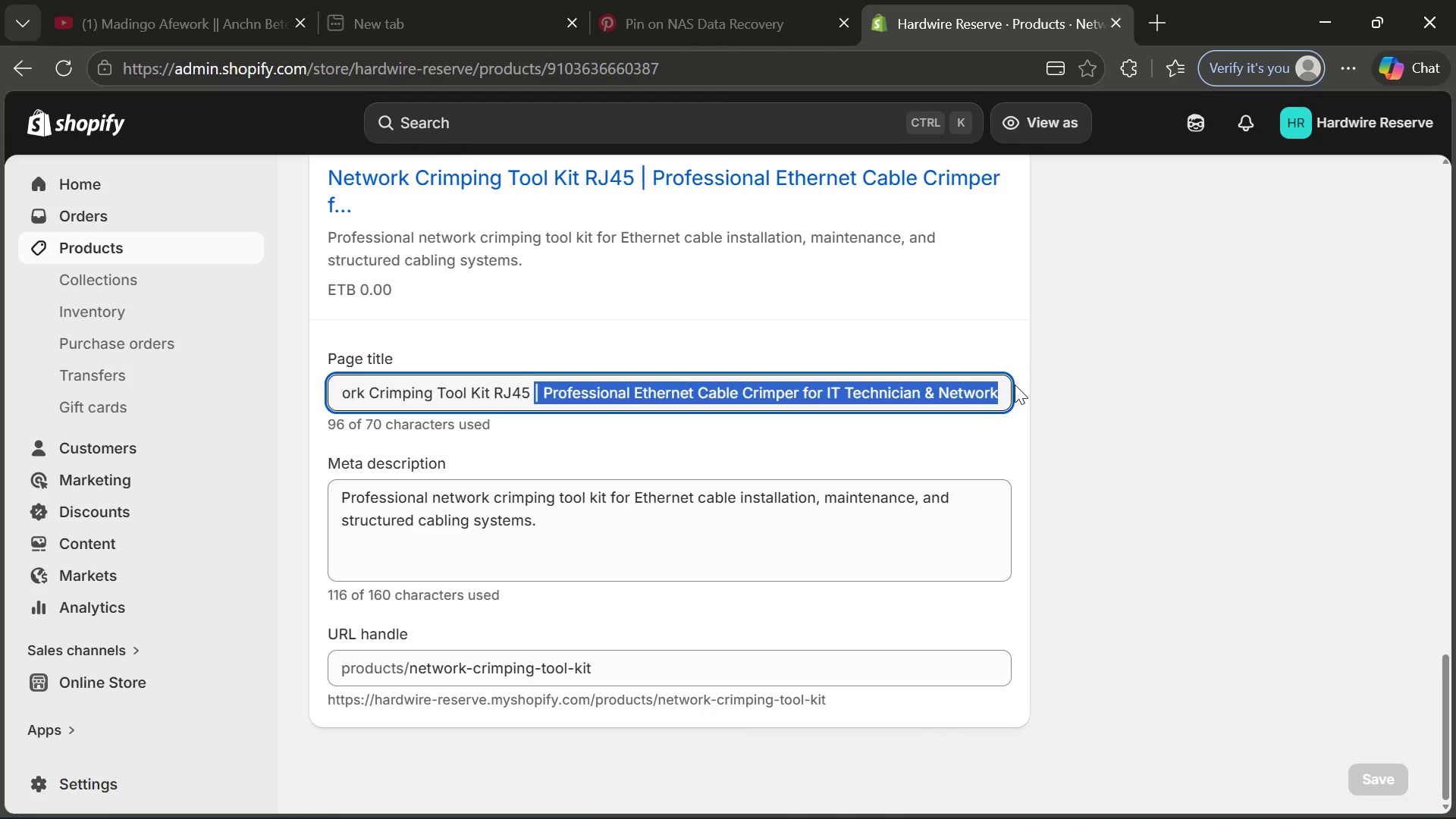 
key(Backspace)
 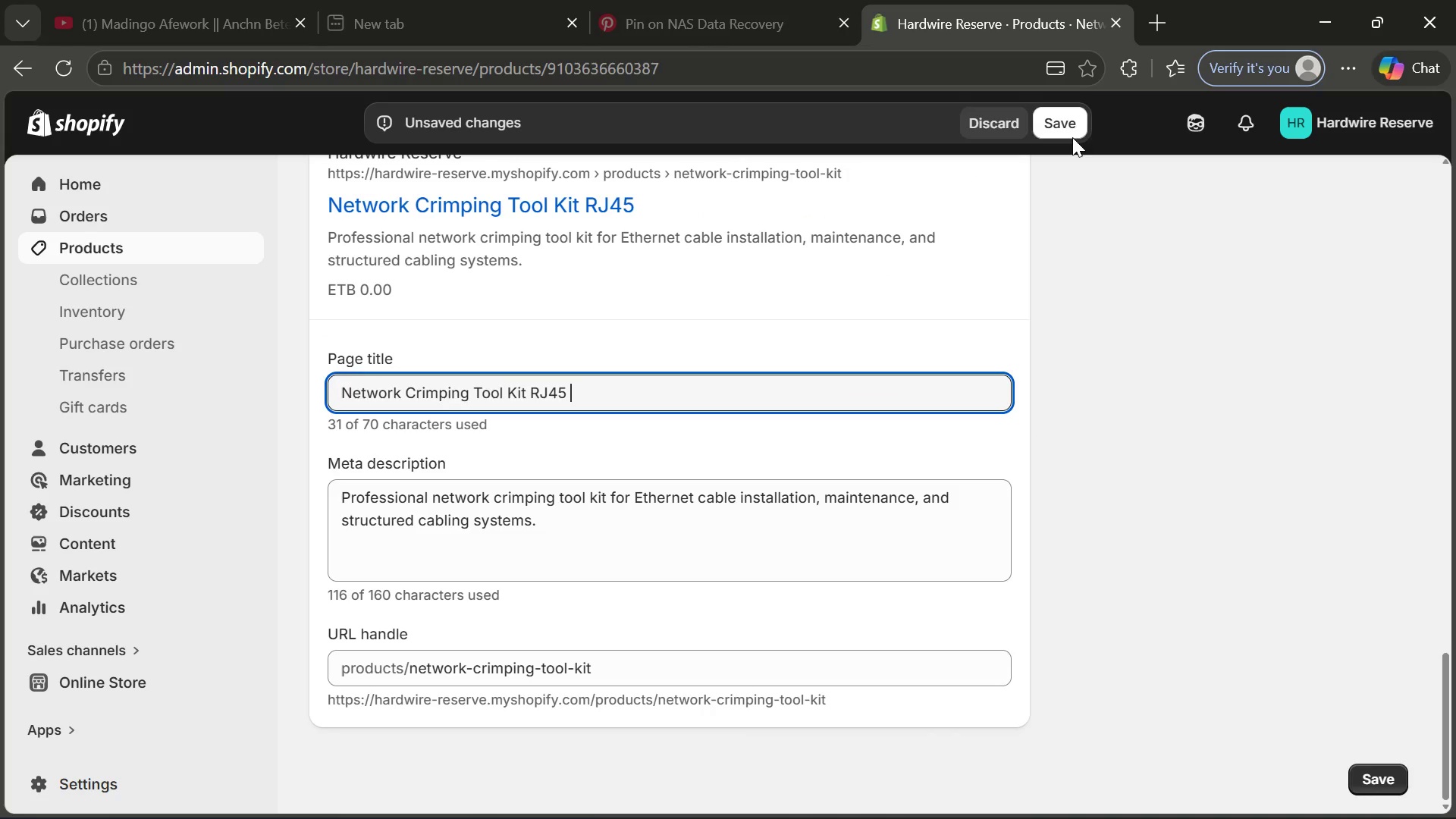 
left_click([1071, 134])
 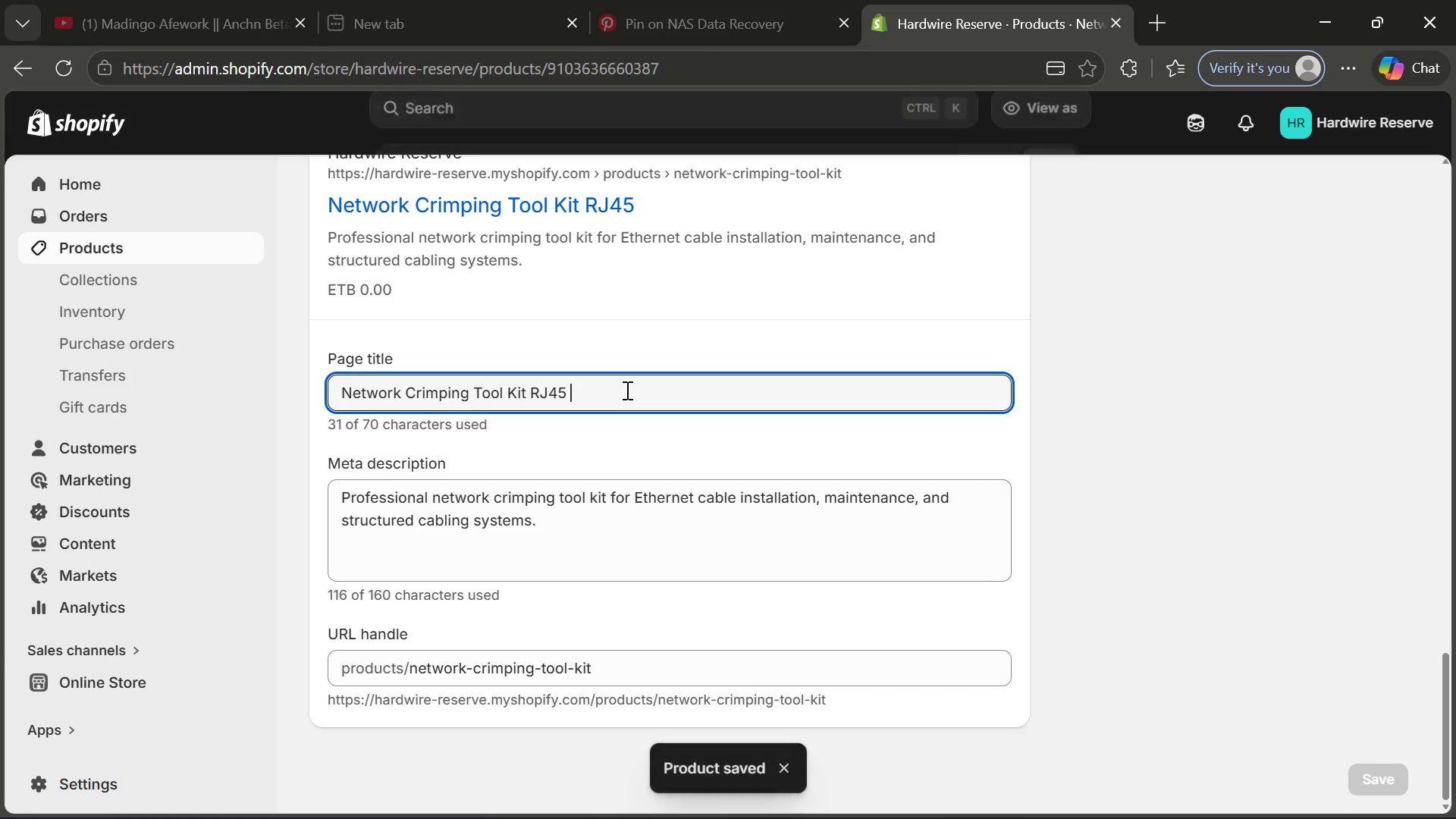 
wait(7.84)
 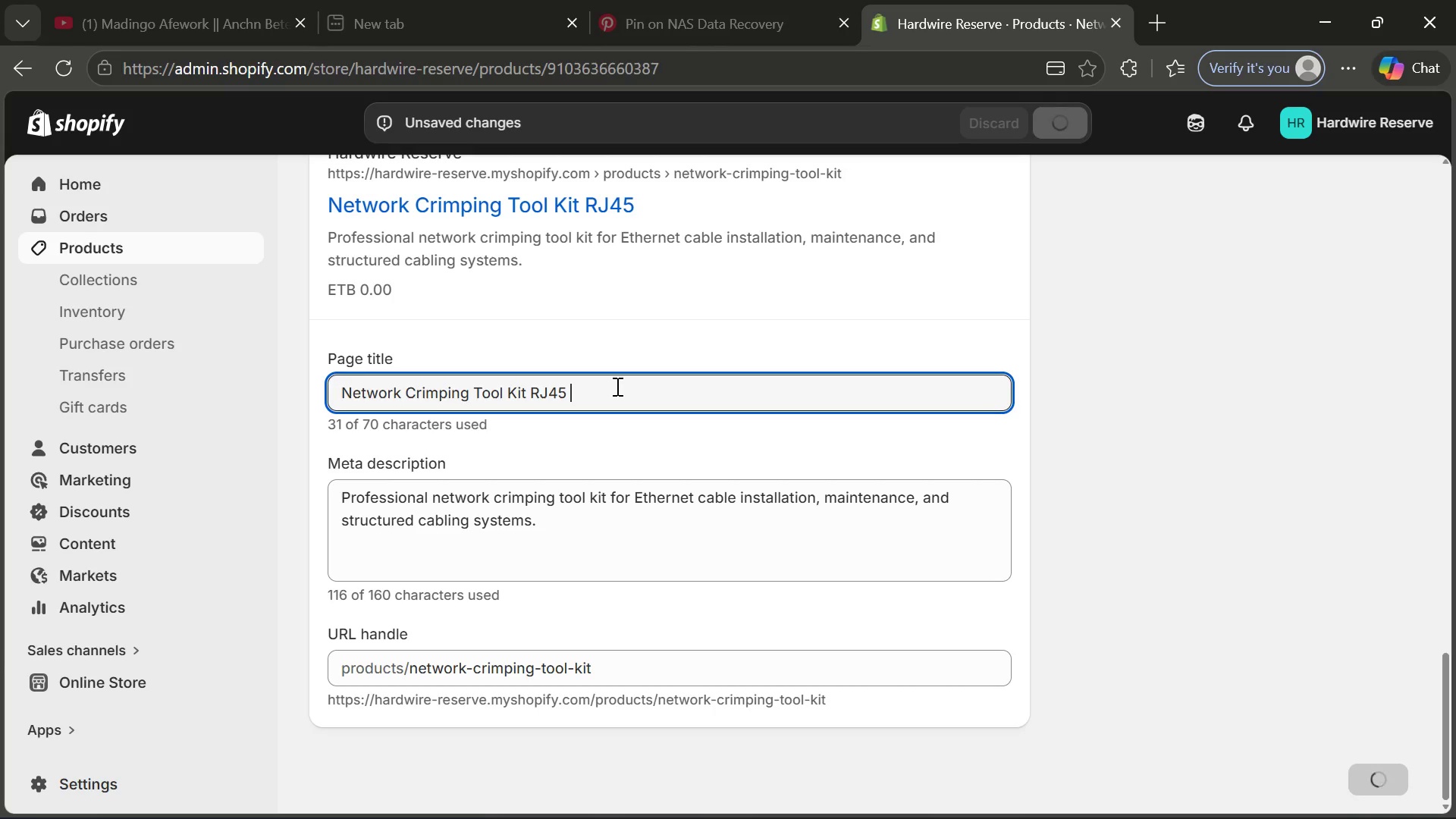 
left_click([110, 248])
 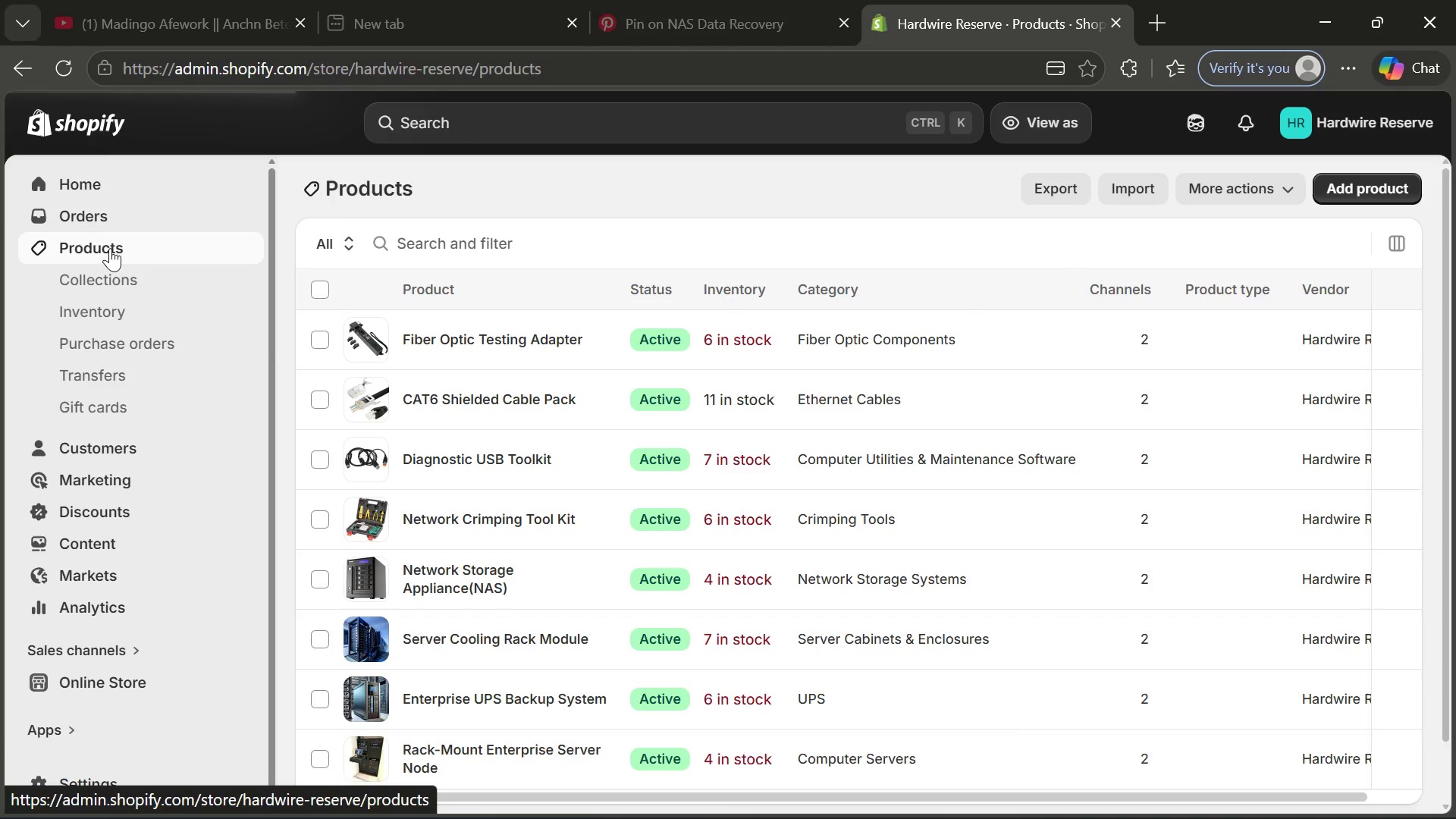 
left_click([428, 589])
 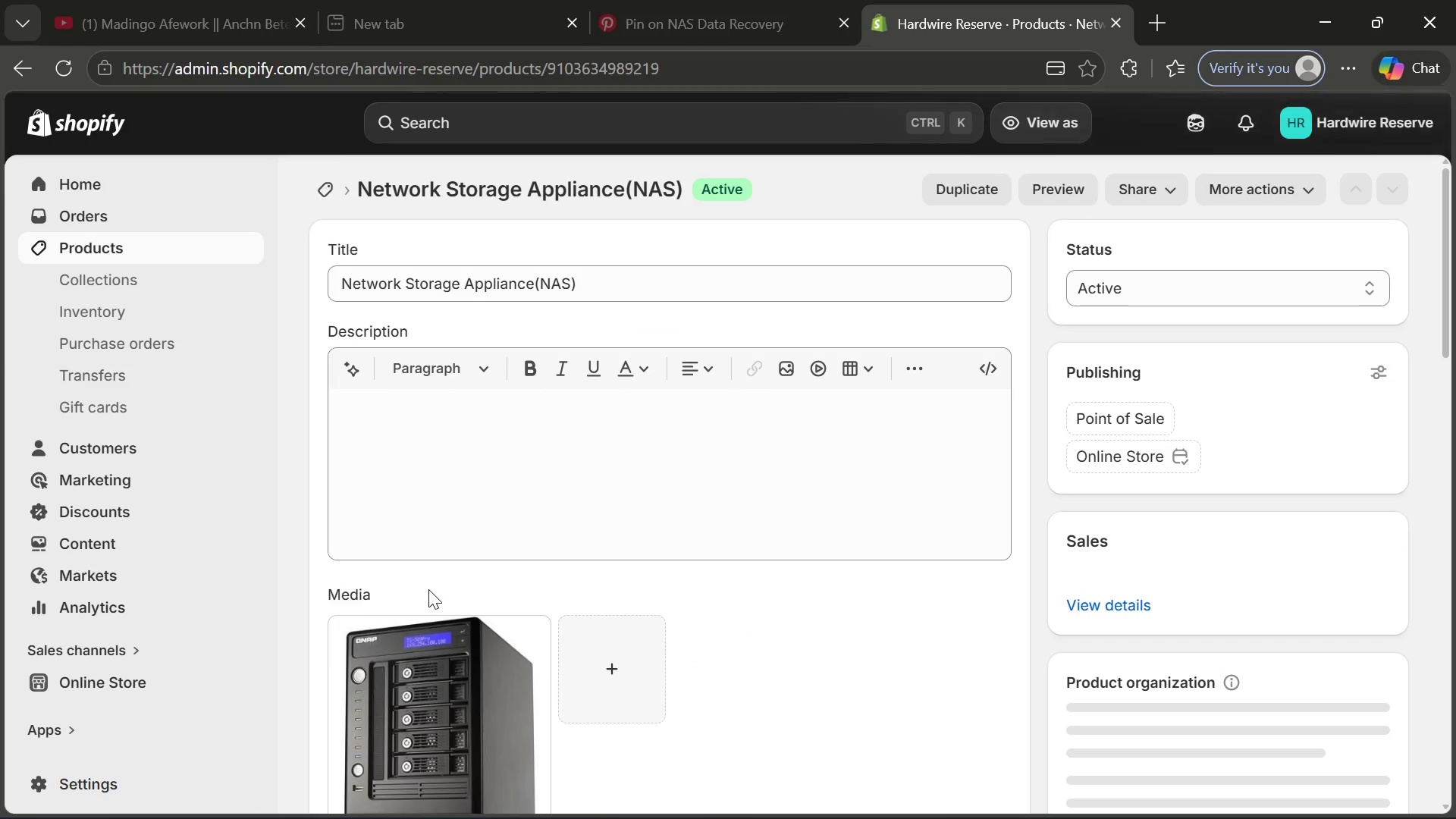 
wait(9.16)
 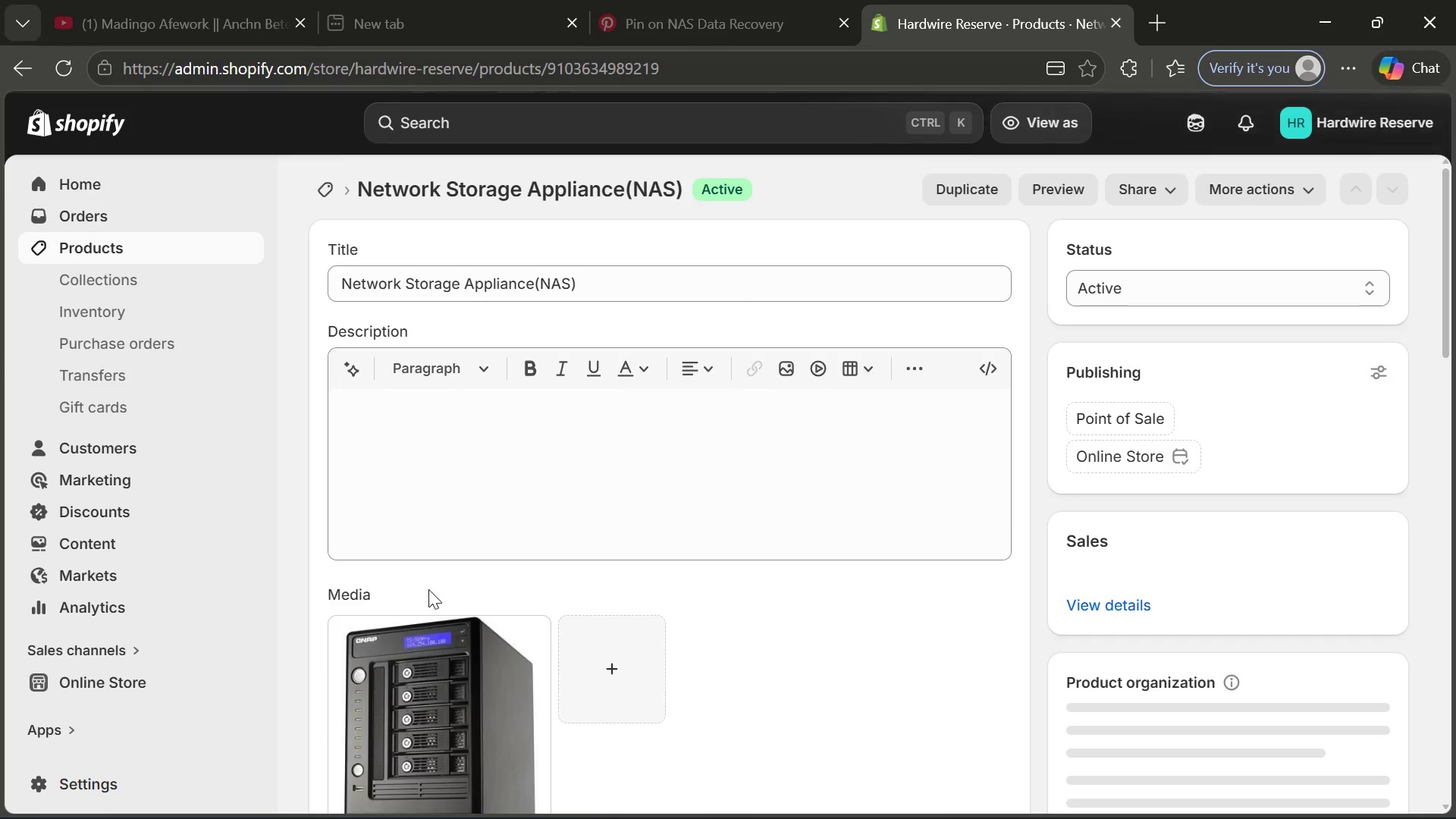 
left_click([995, 579])
 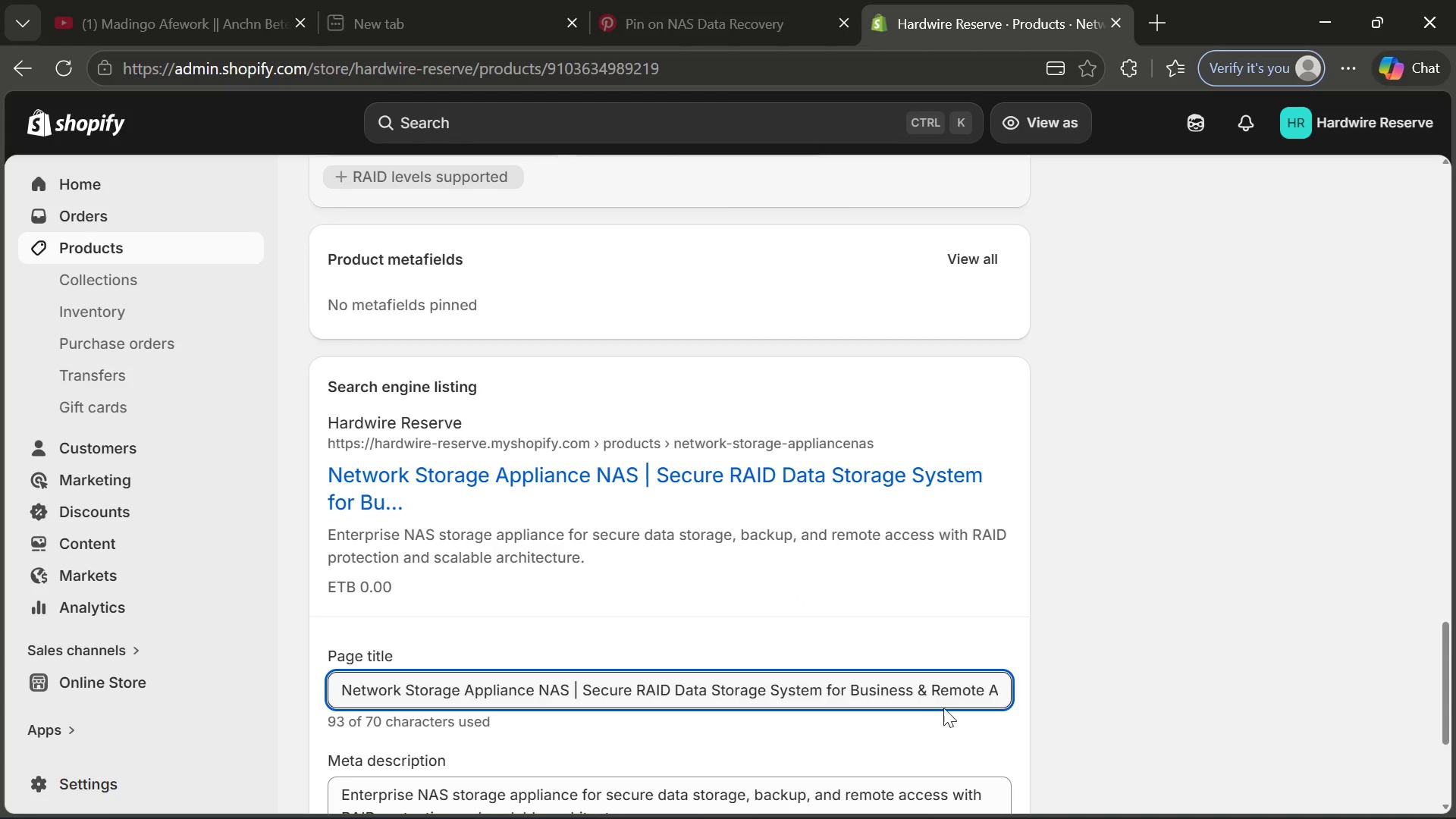 
wait(5.25)
 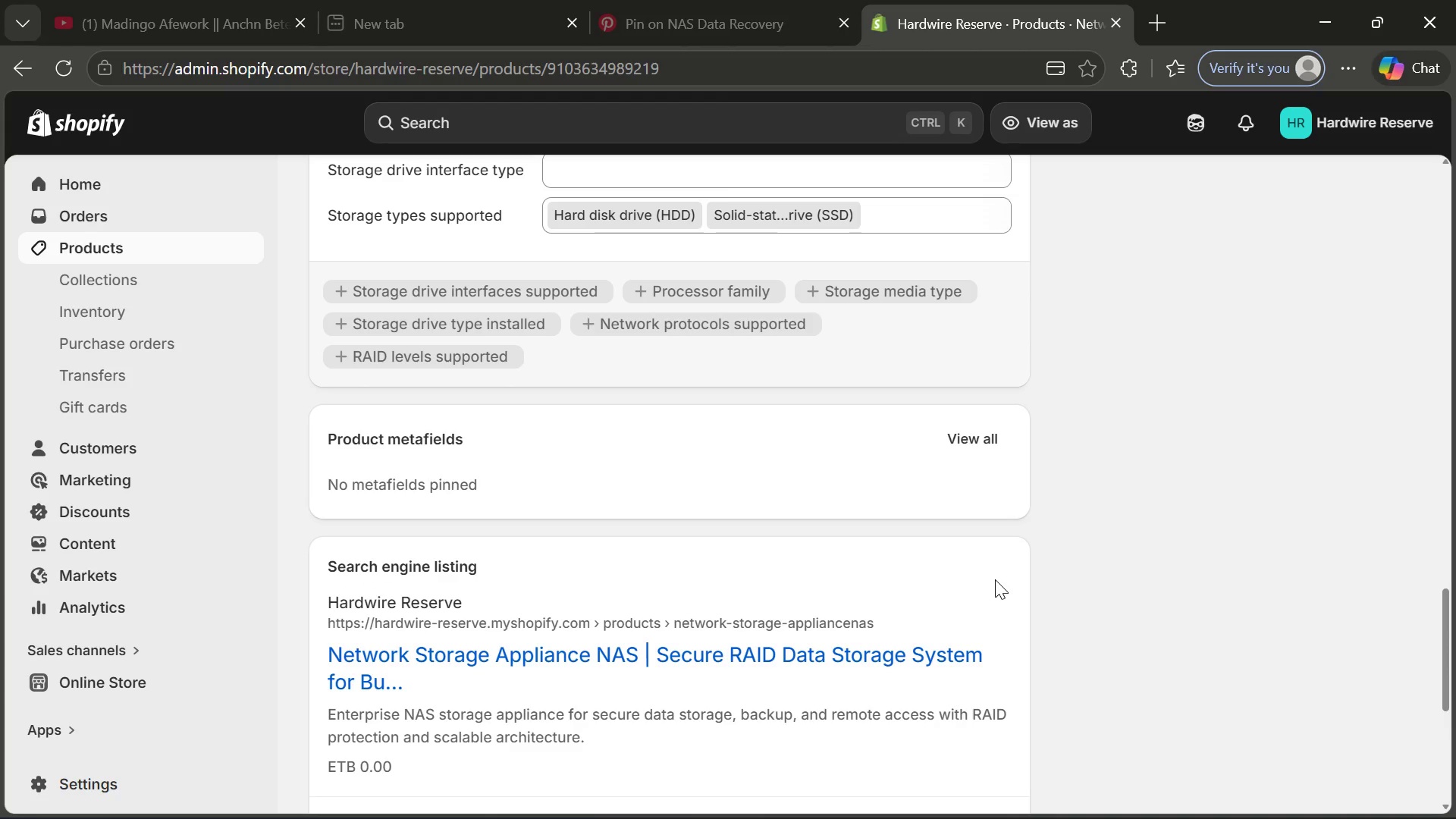 
left_click_drag(start_coordinate=[571, 692], to_coordinate=[1009, 673])
 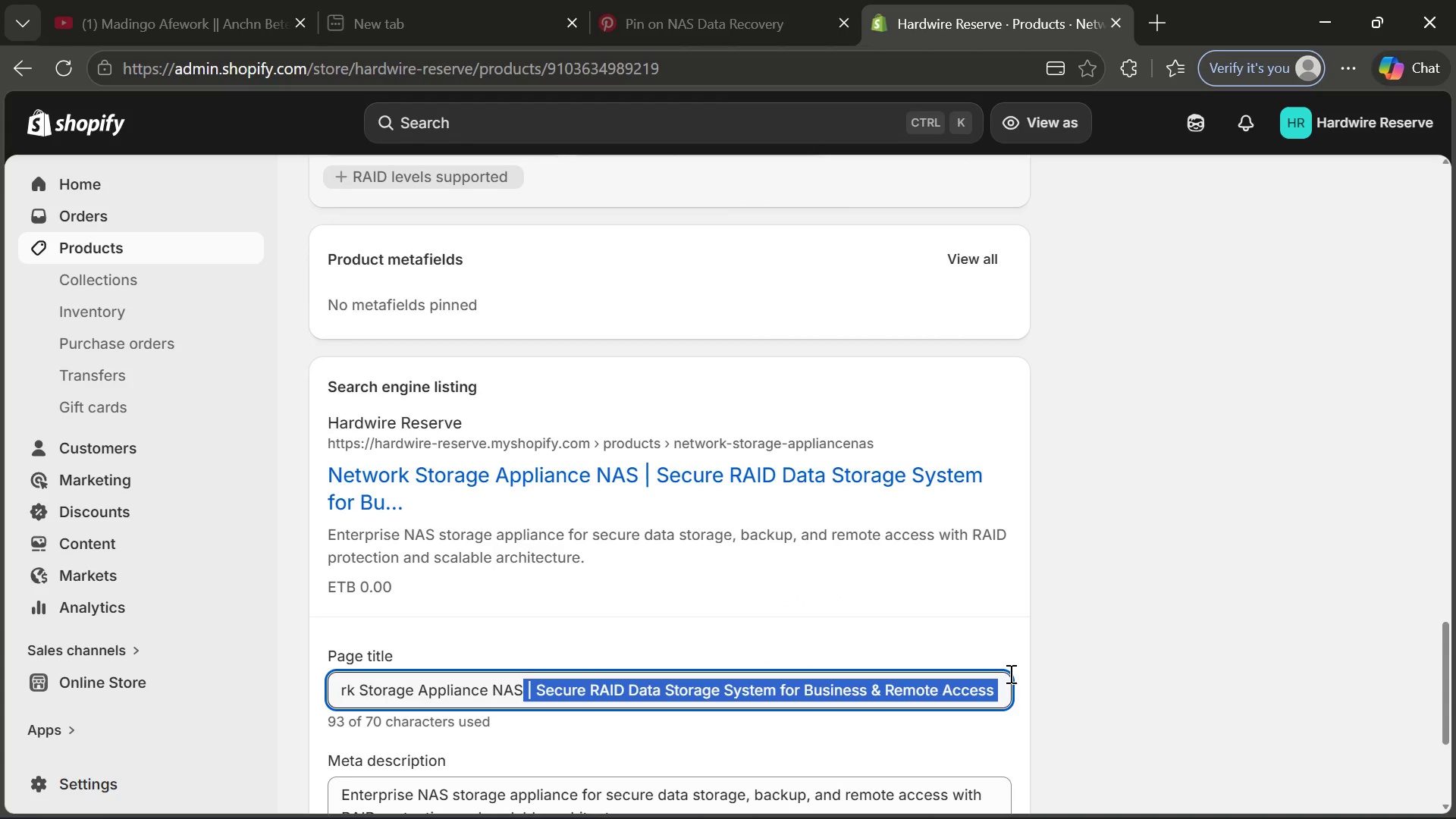 
key(Backspace)
 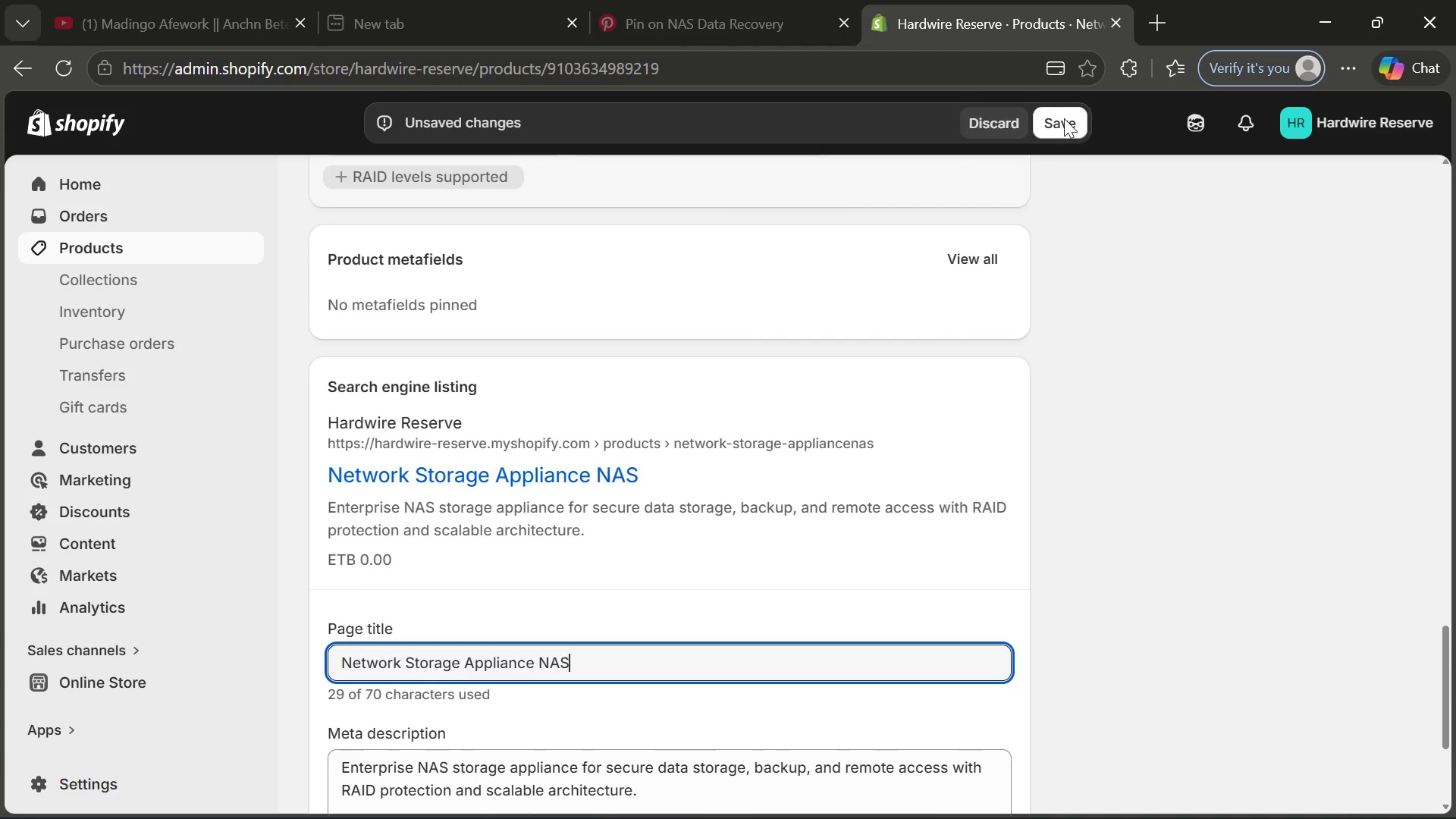 
left_click([1064, 111])
 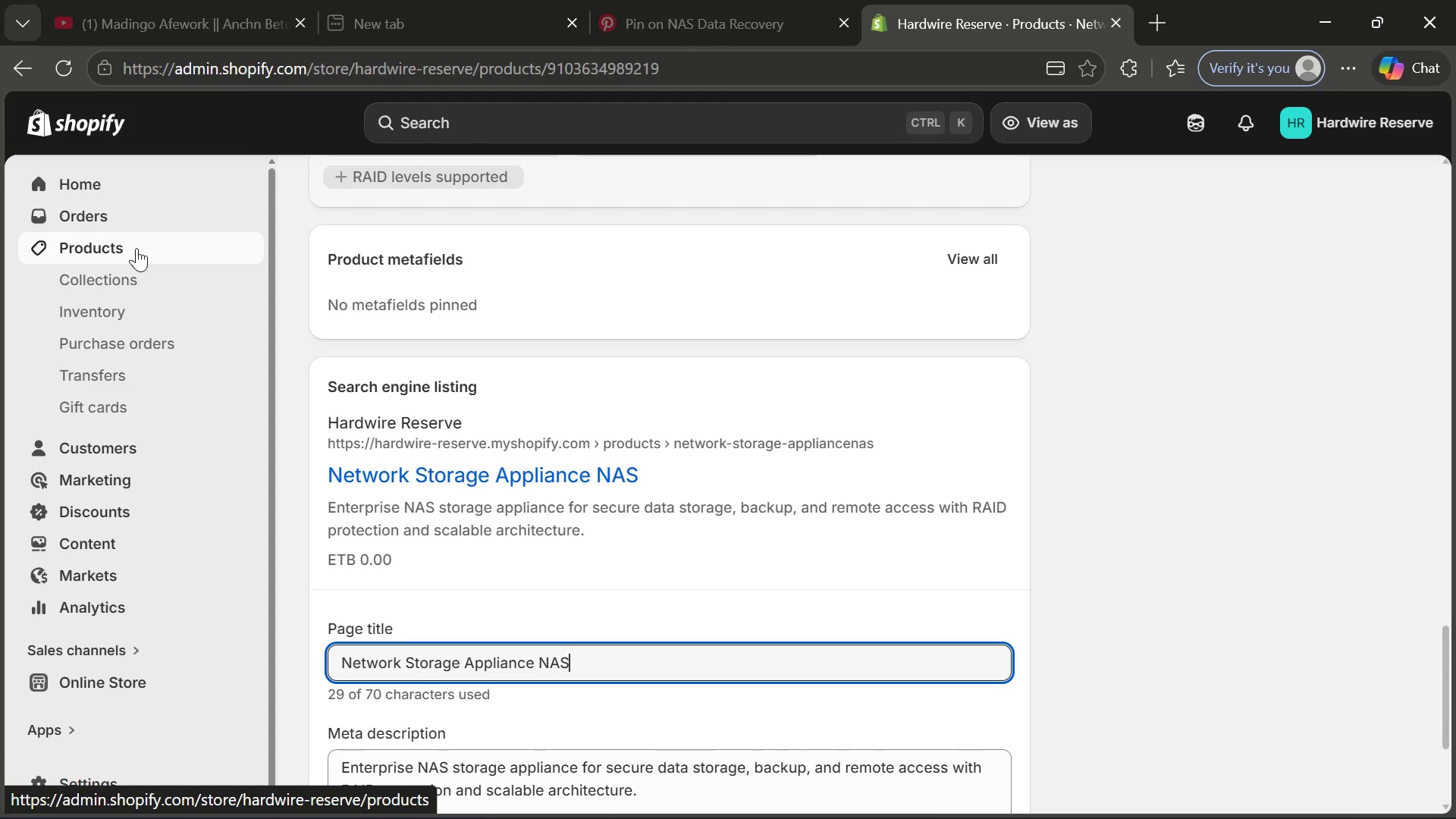 
wait(16.77)
 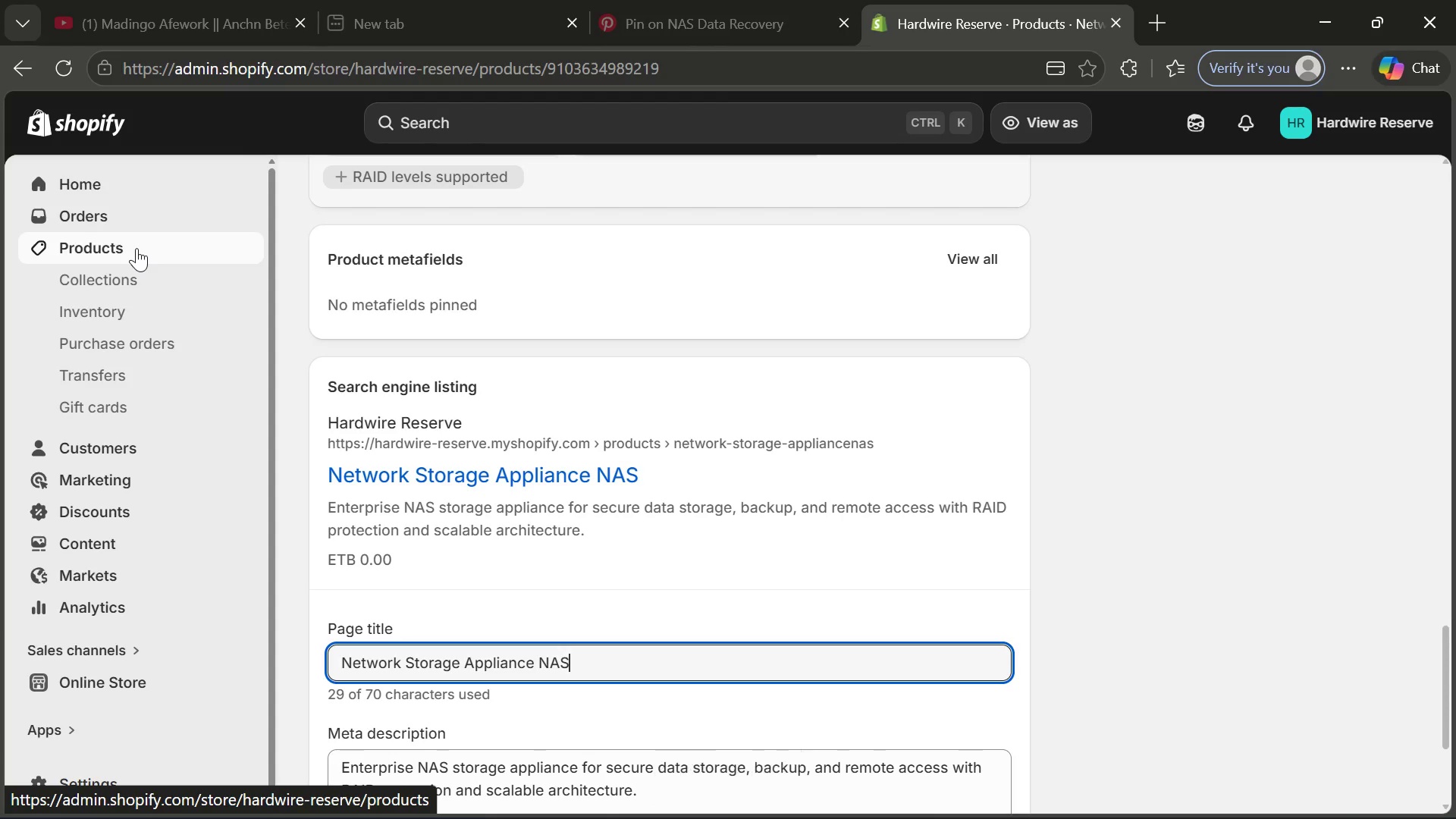 
left_click([130, 249])
 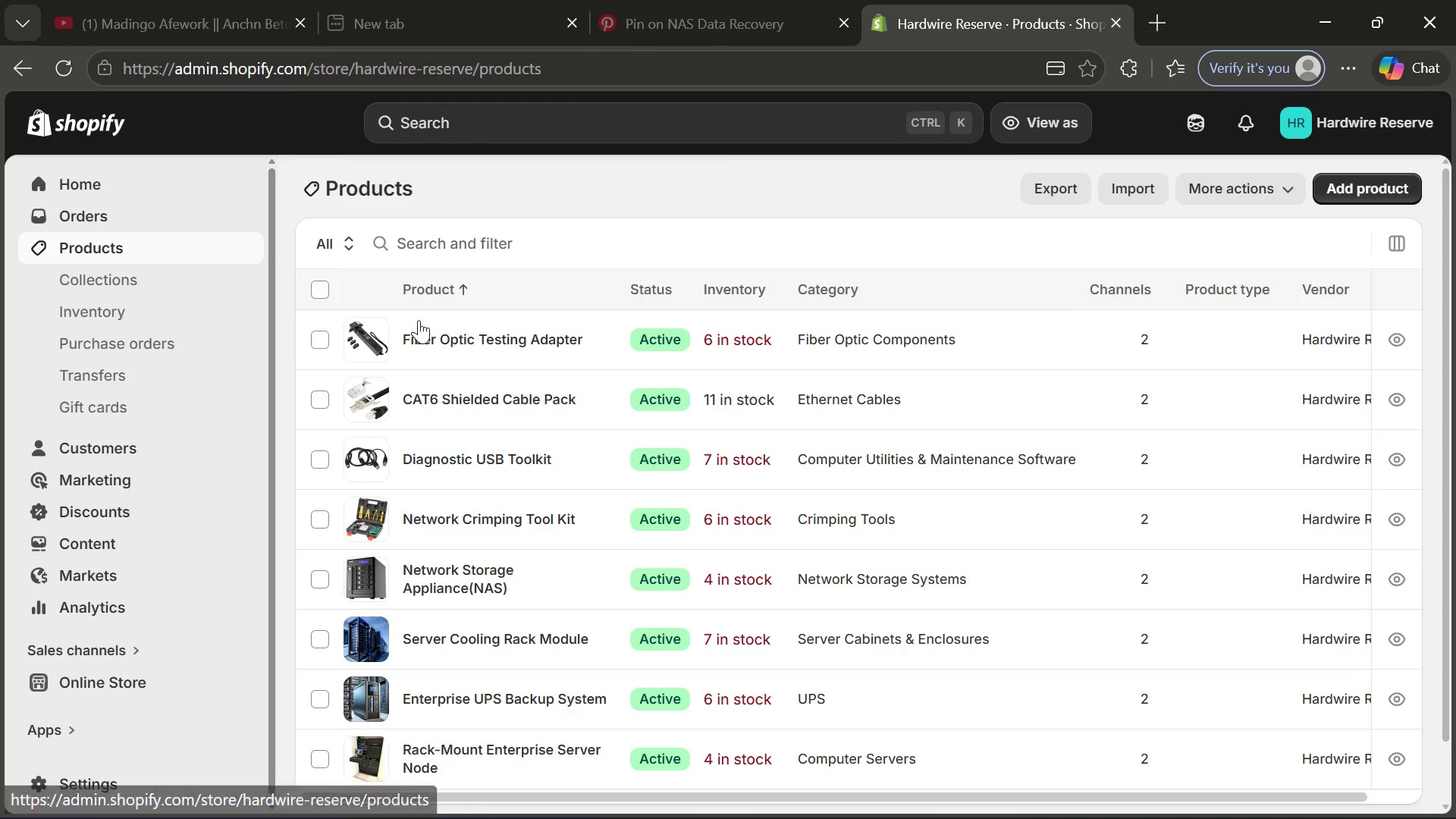 
wait(6.33)
 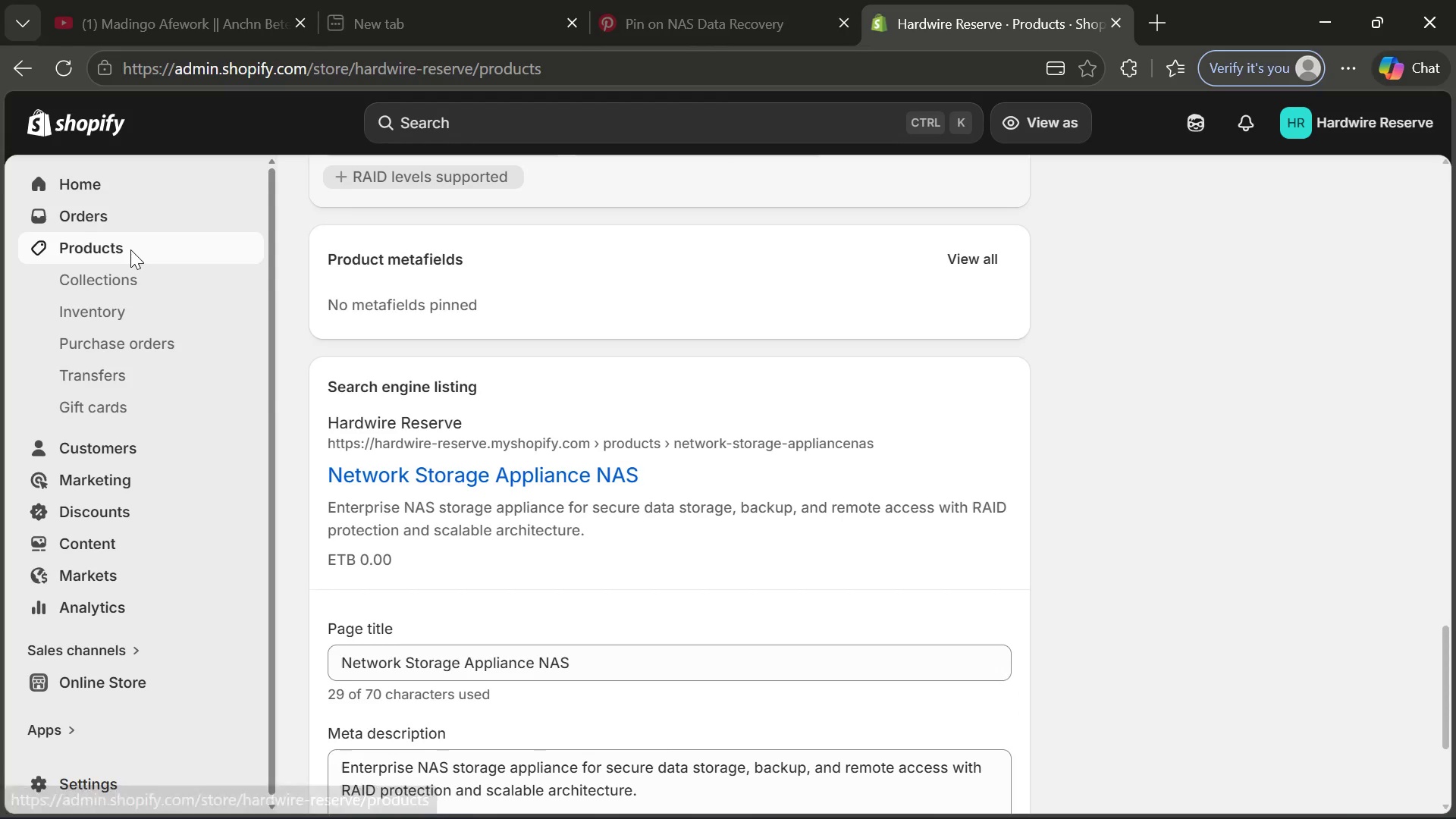 
left_click([462, 626])
 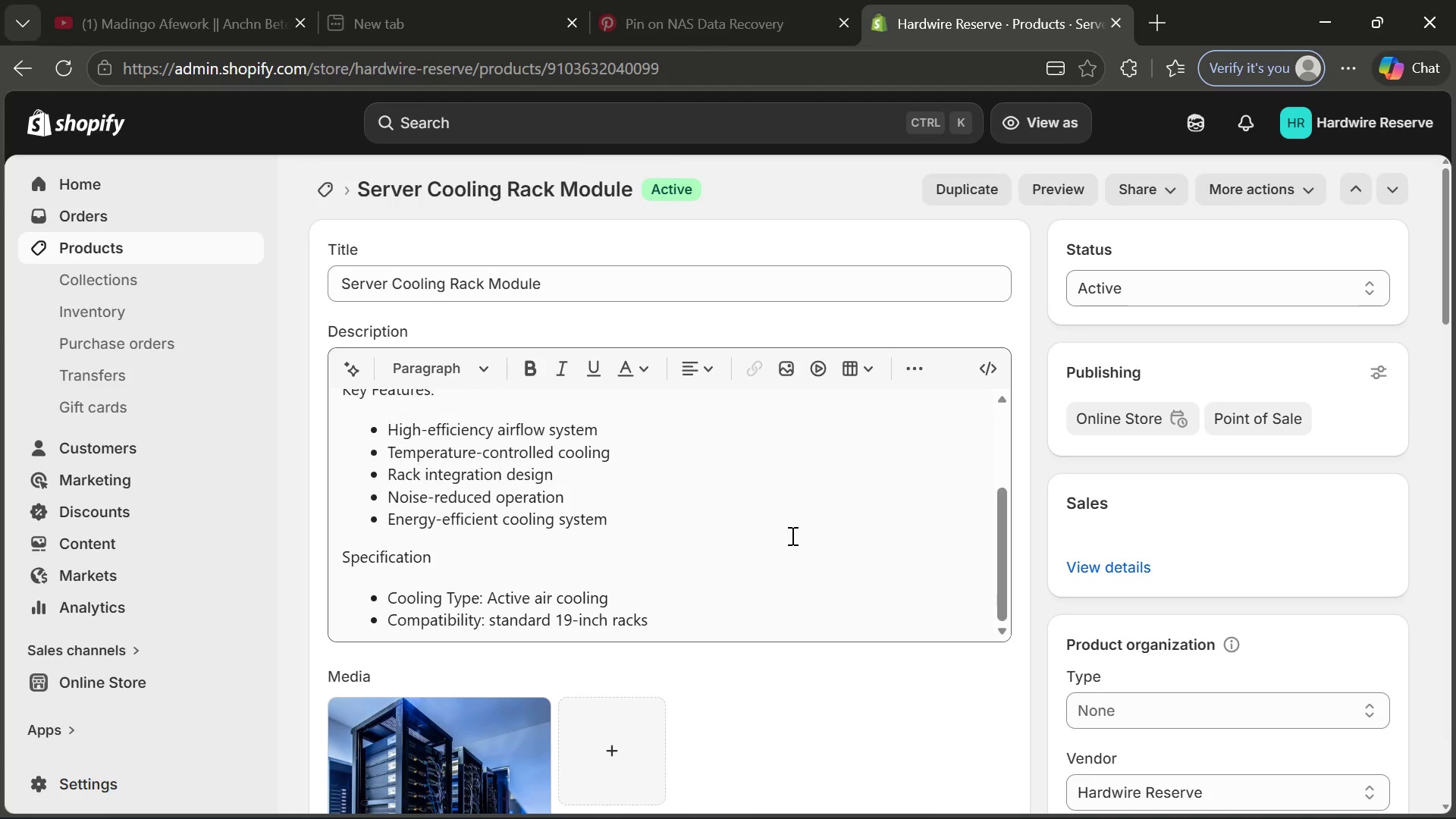 
wait(10.52)
 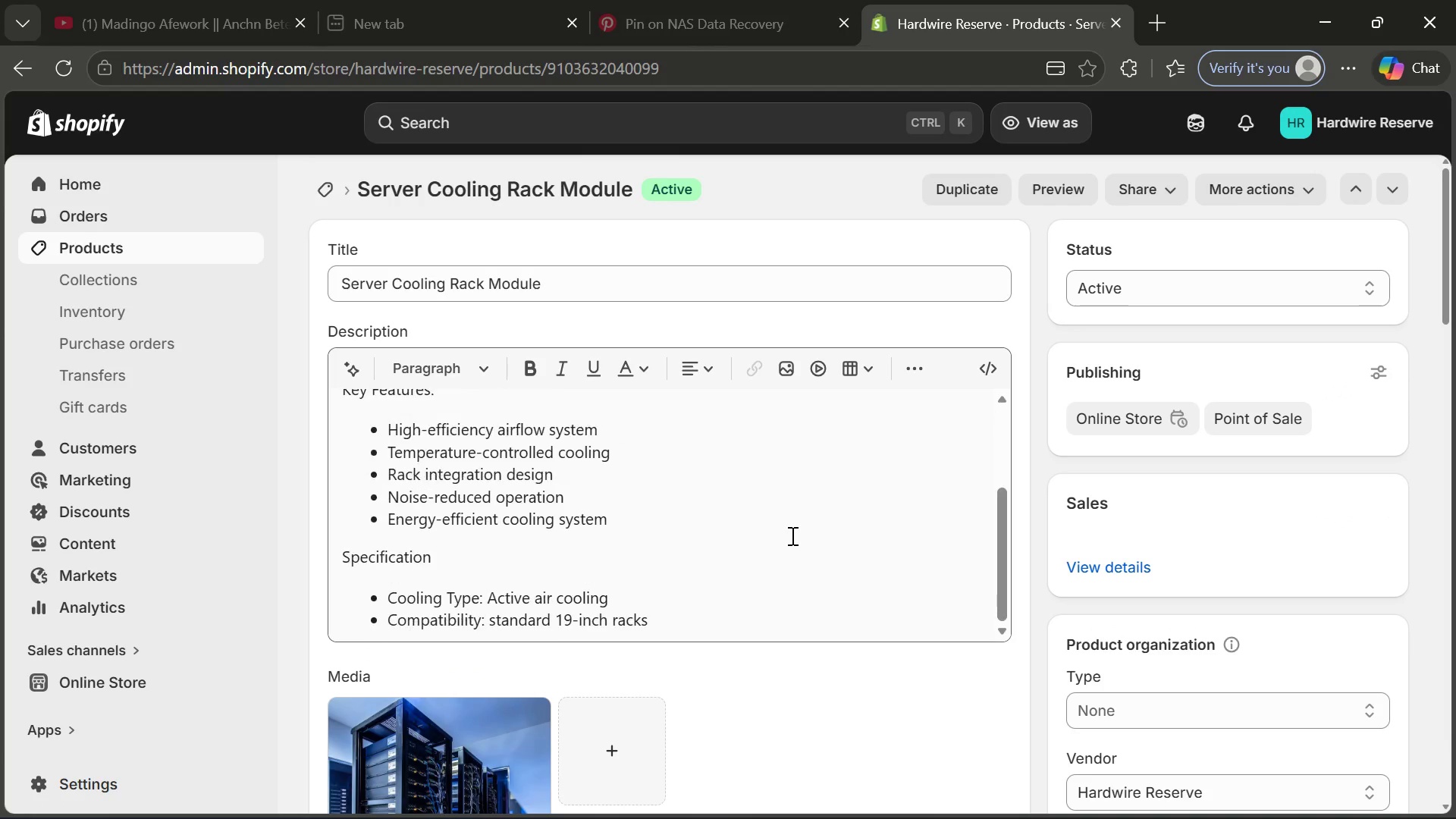 
left_click([993, 497])
 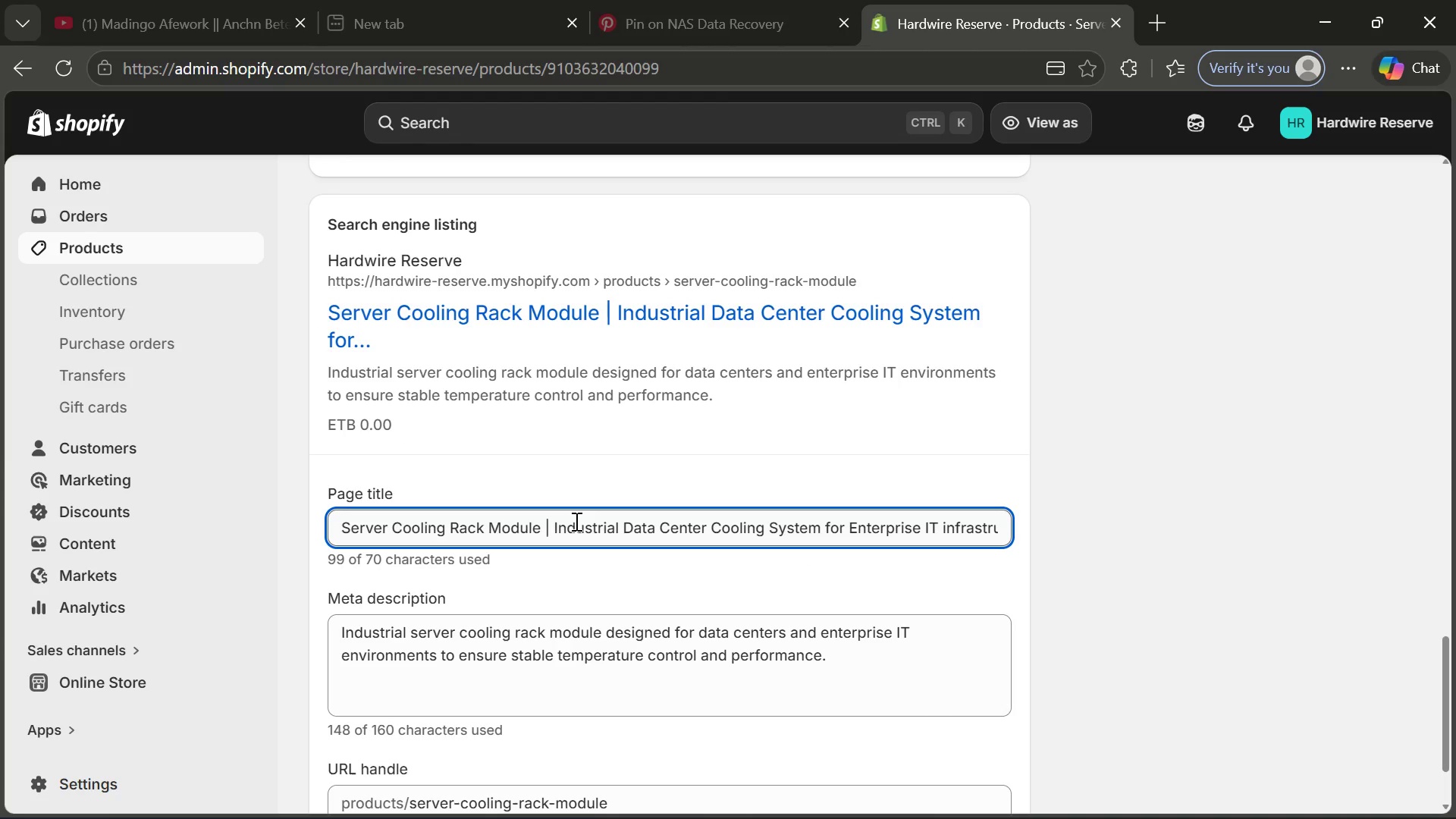 
left_click_drag(start_coordinate=[541, 520], to_coordinate=[1018, 545])
 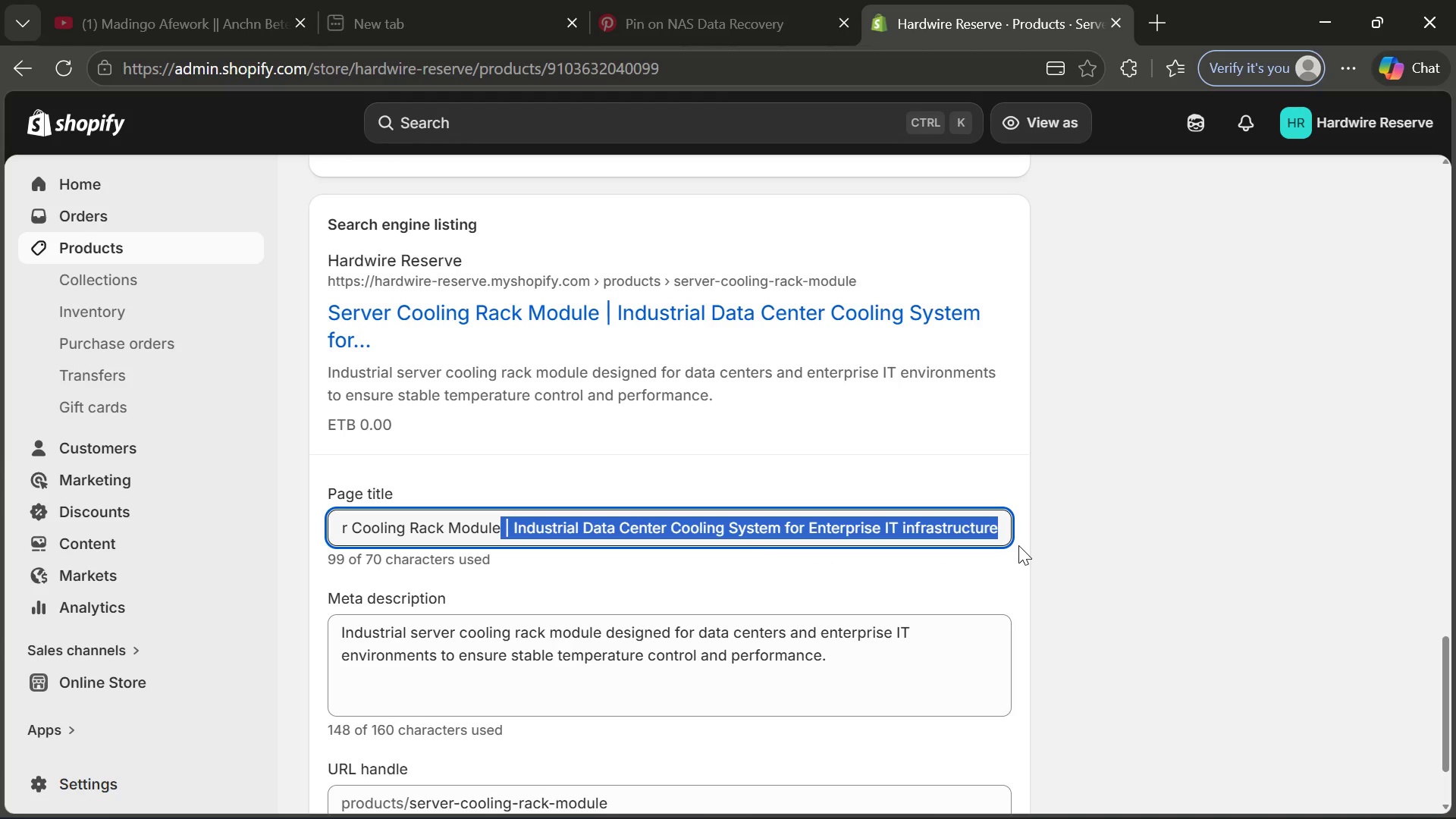 
key(Backspace)
 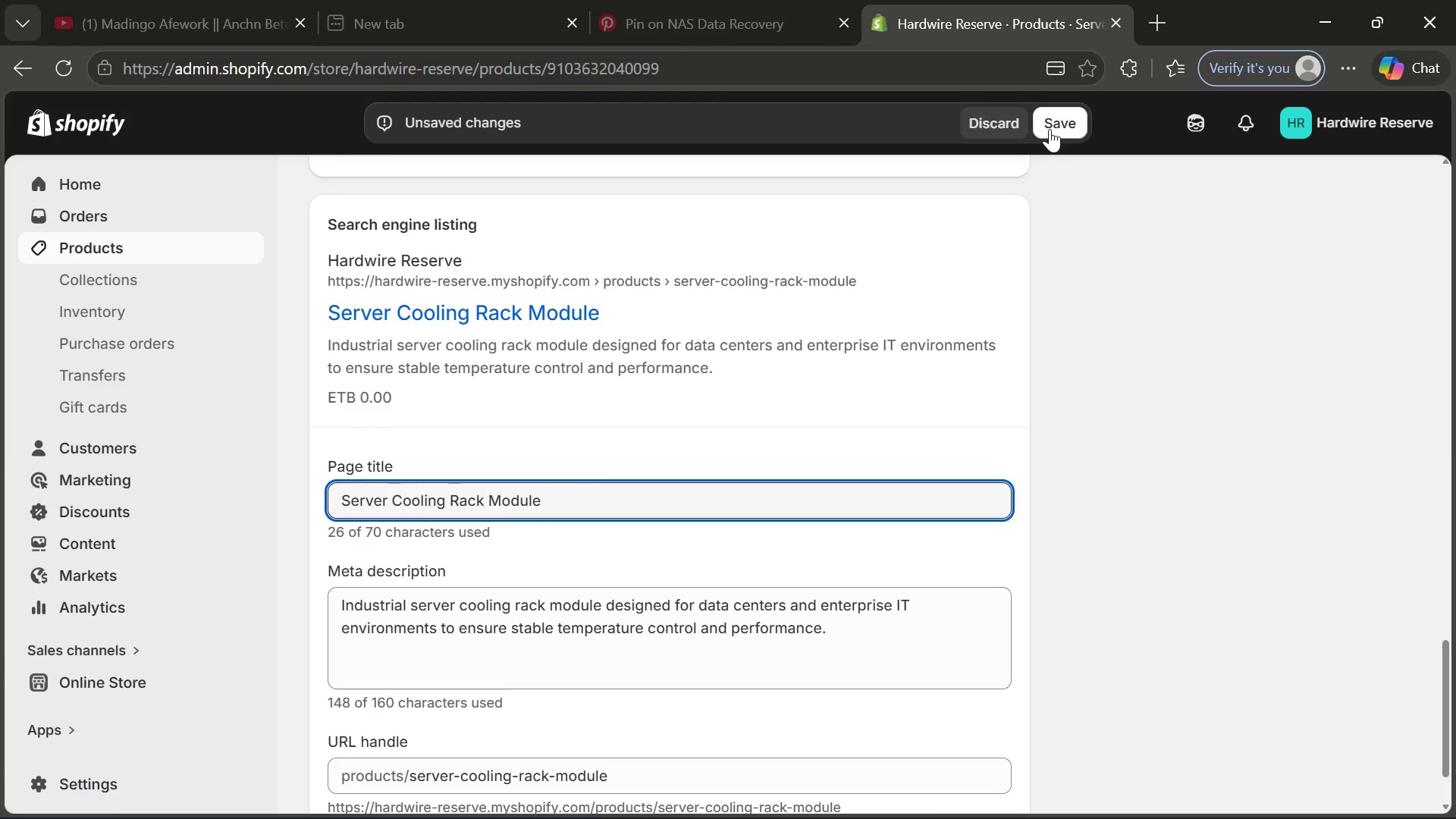 
left_click([1053, 127])
 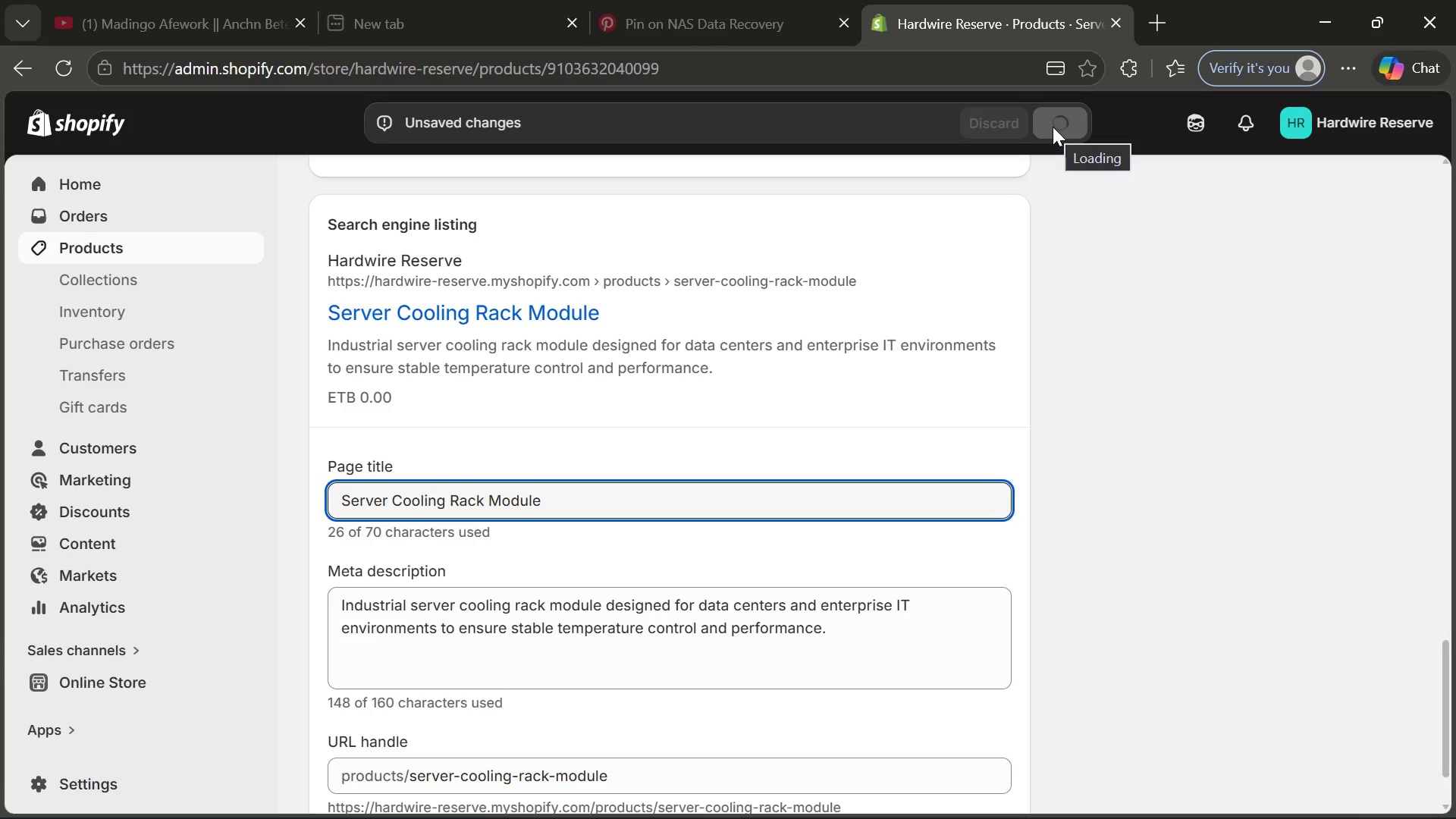 
wait(8.48)
 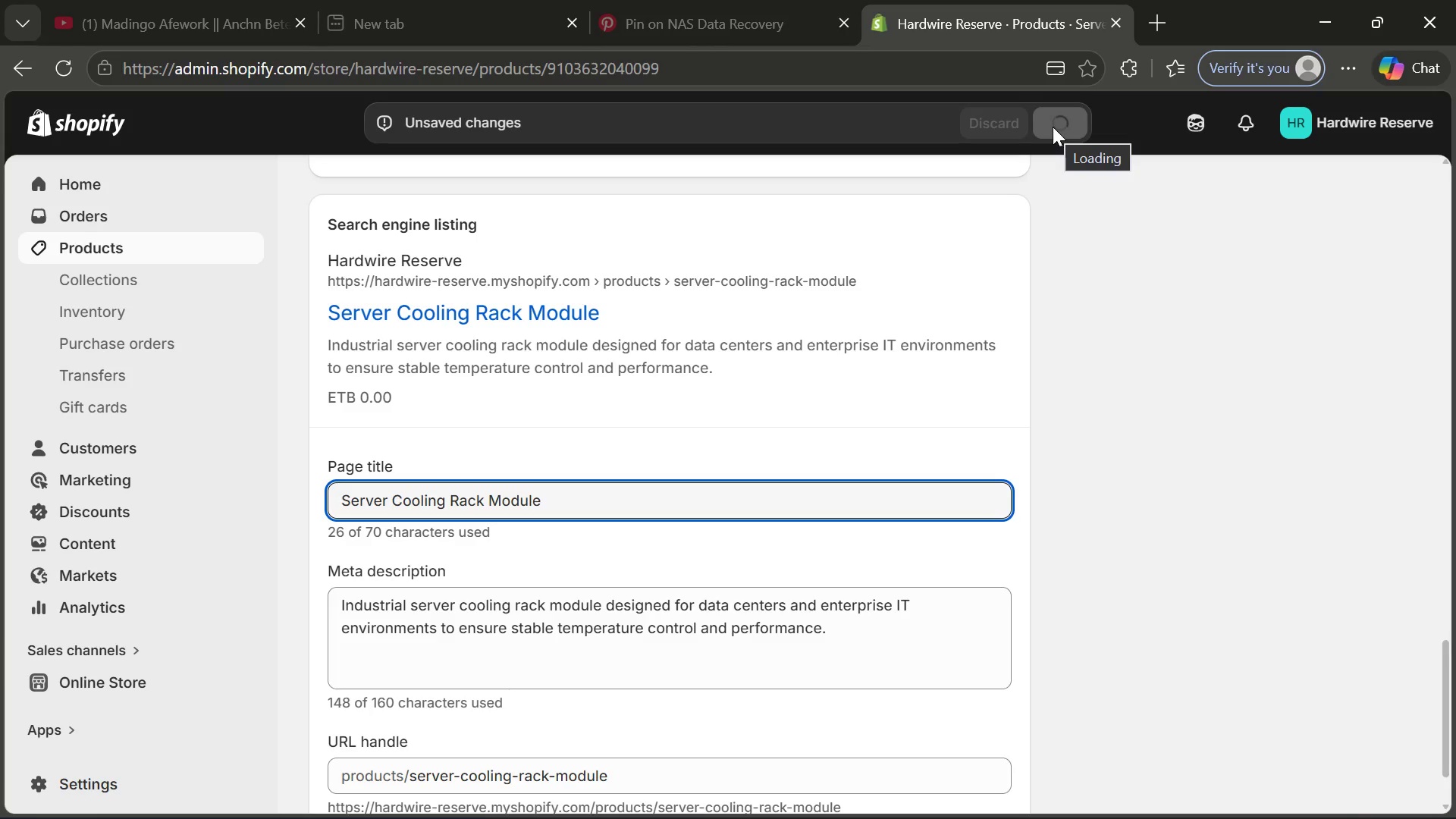 
left_click([191, 238])
 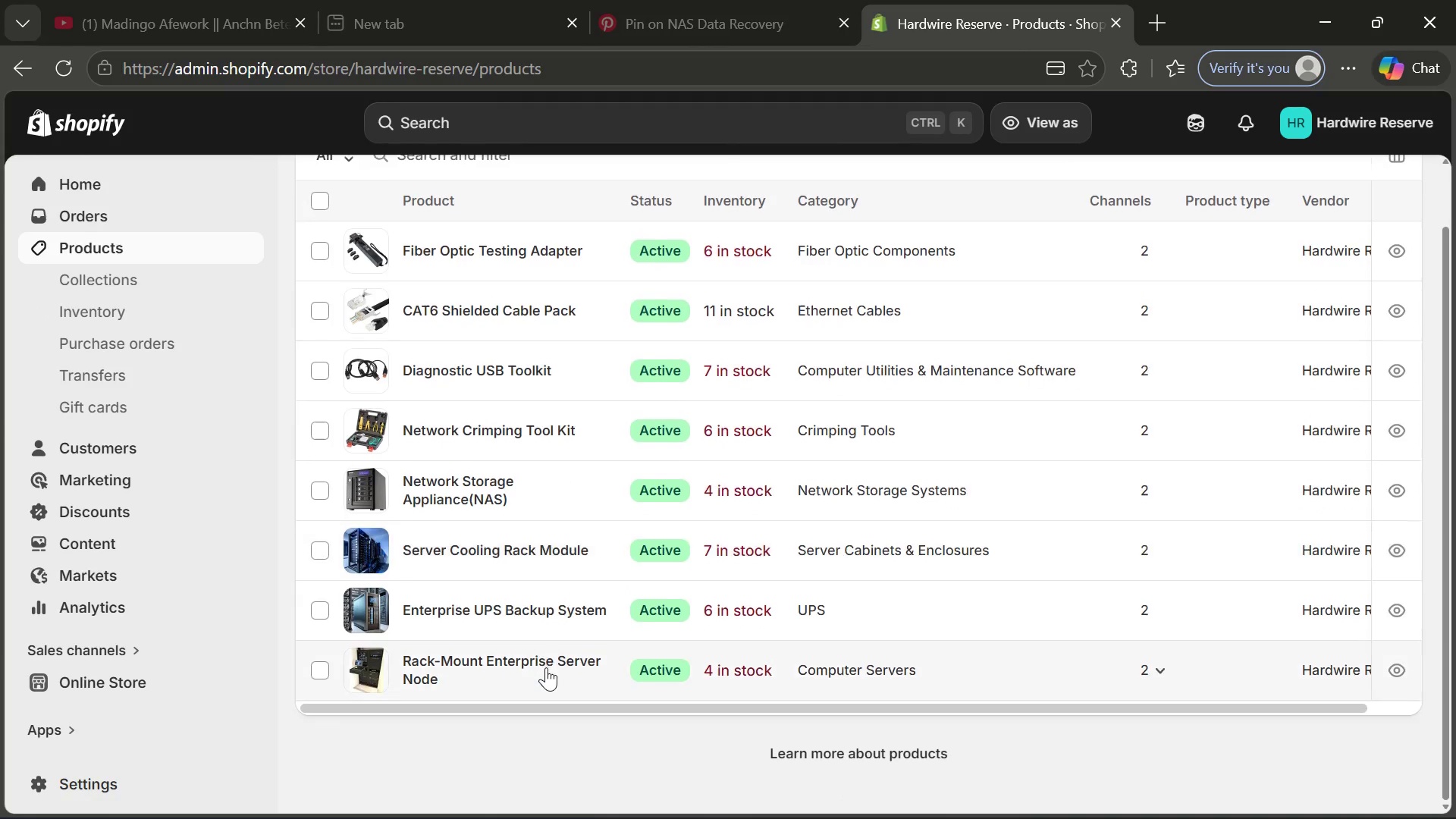 
left_click([518, 633])
 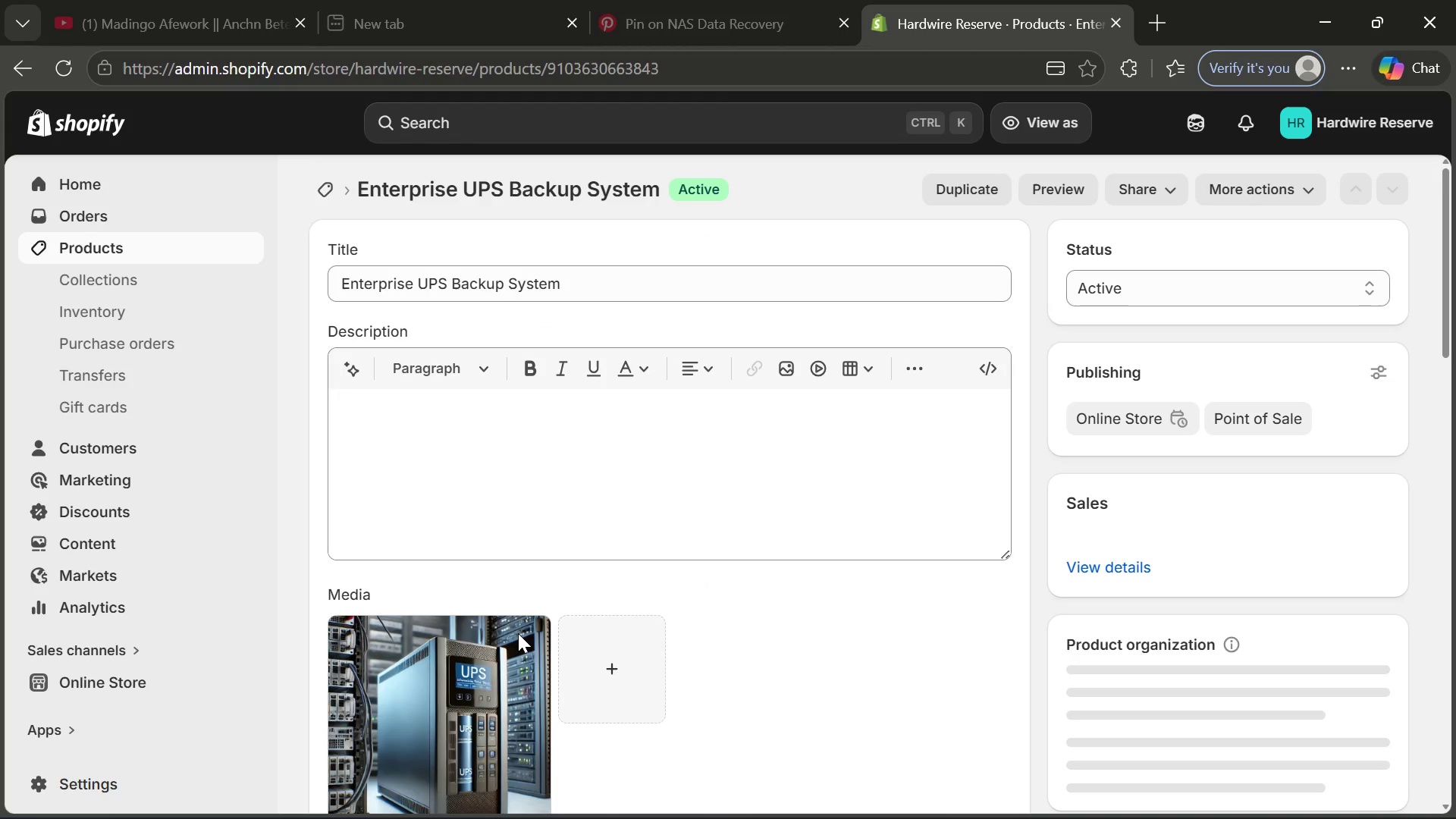 
wait(8.06)
 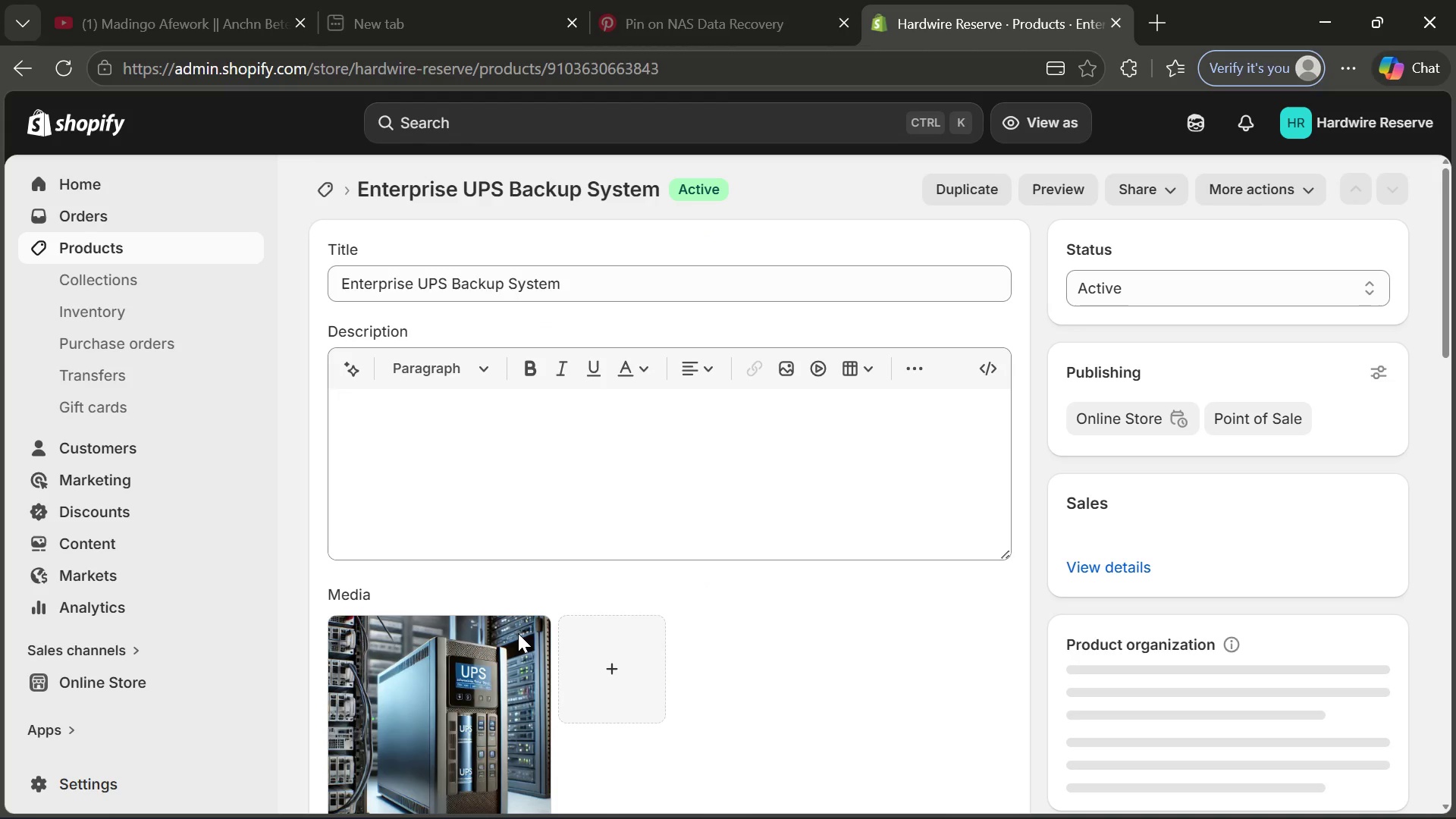 
left_click([1004, 486])
 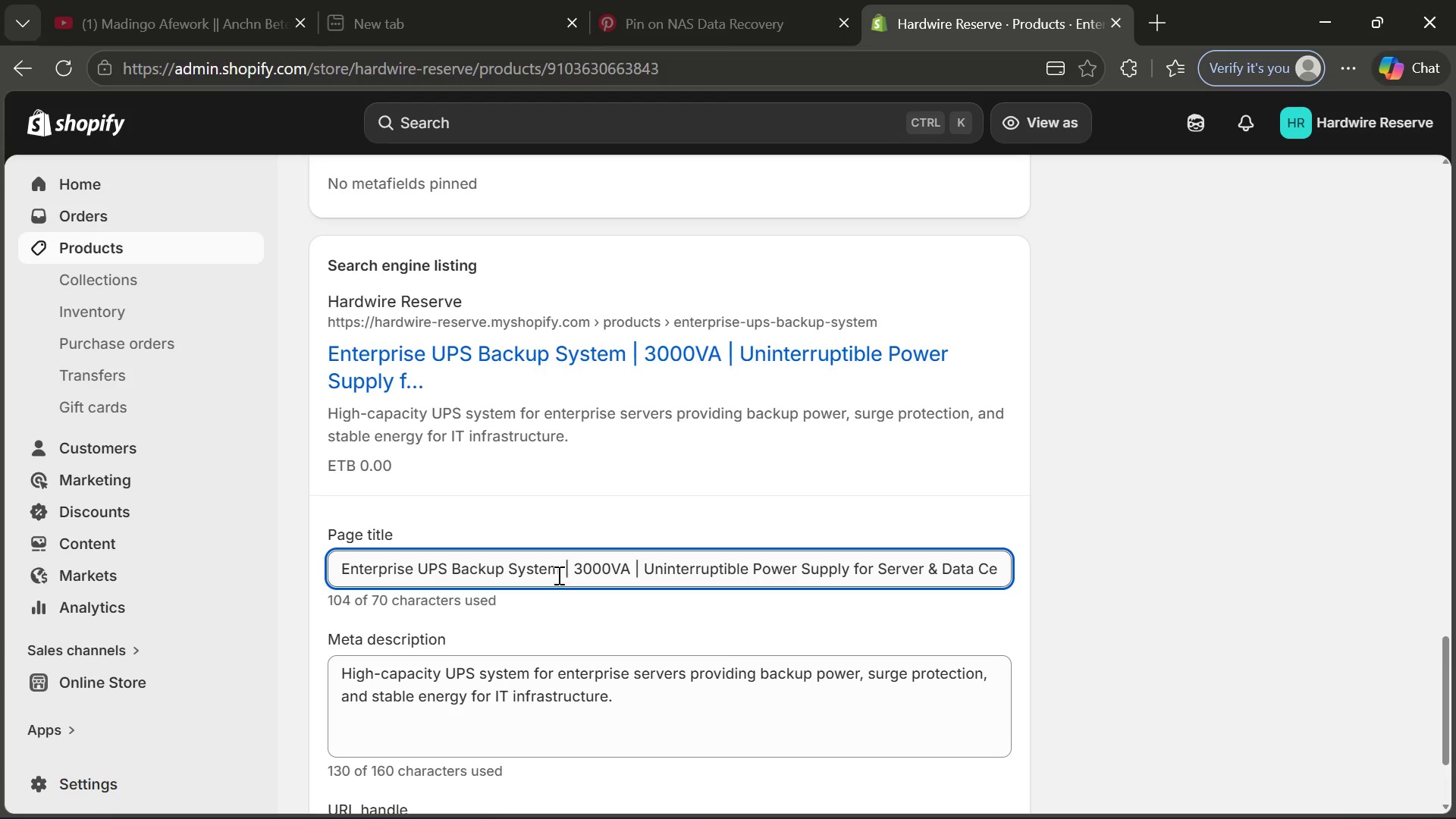 
left_click_drag(start_coordinate=[565, 566], to_coordinate=[1030, 552])
 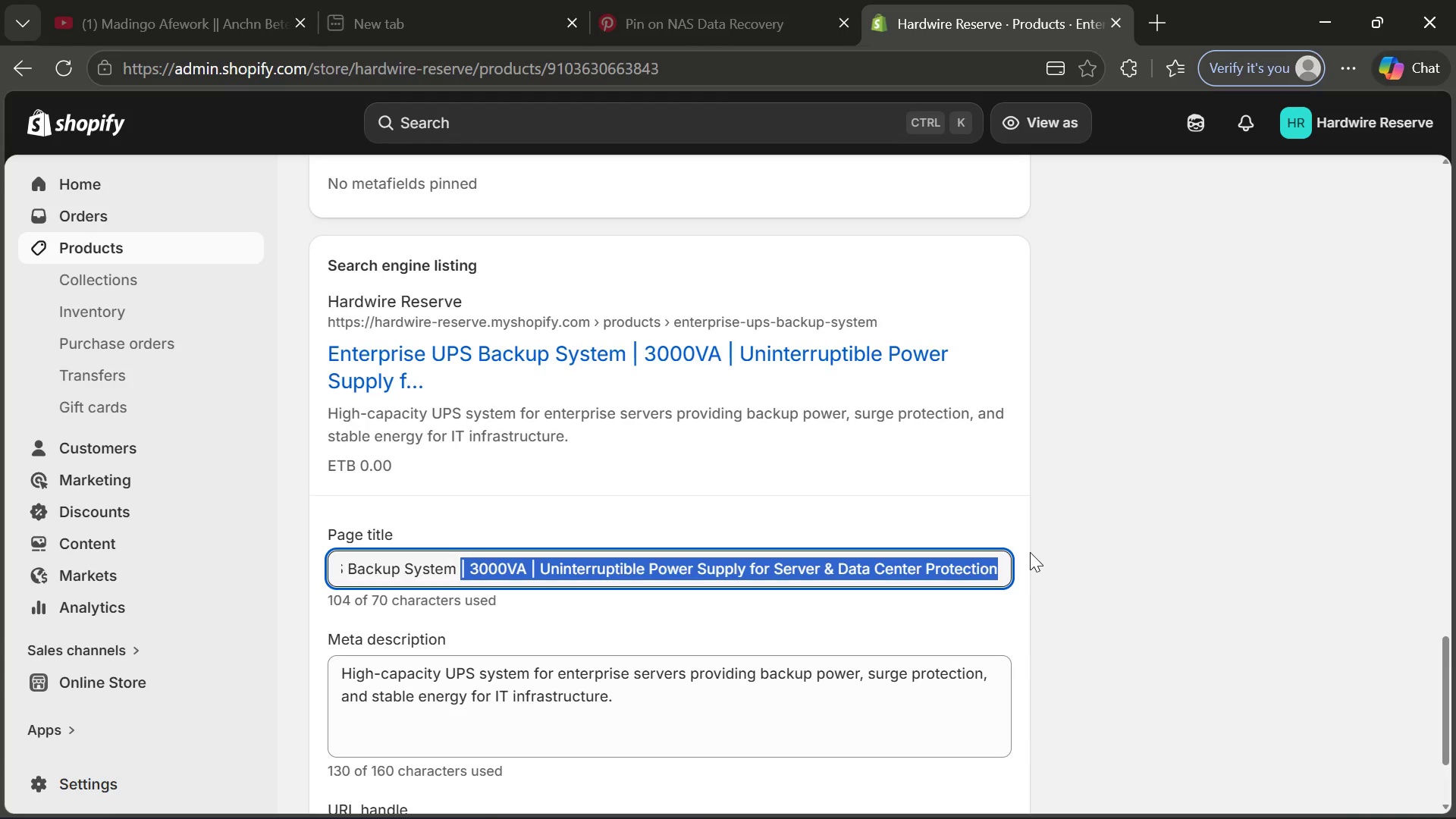 
key(Backspace)
 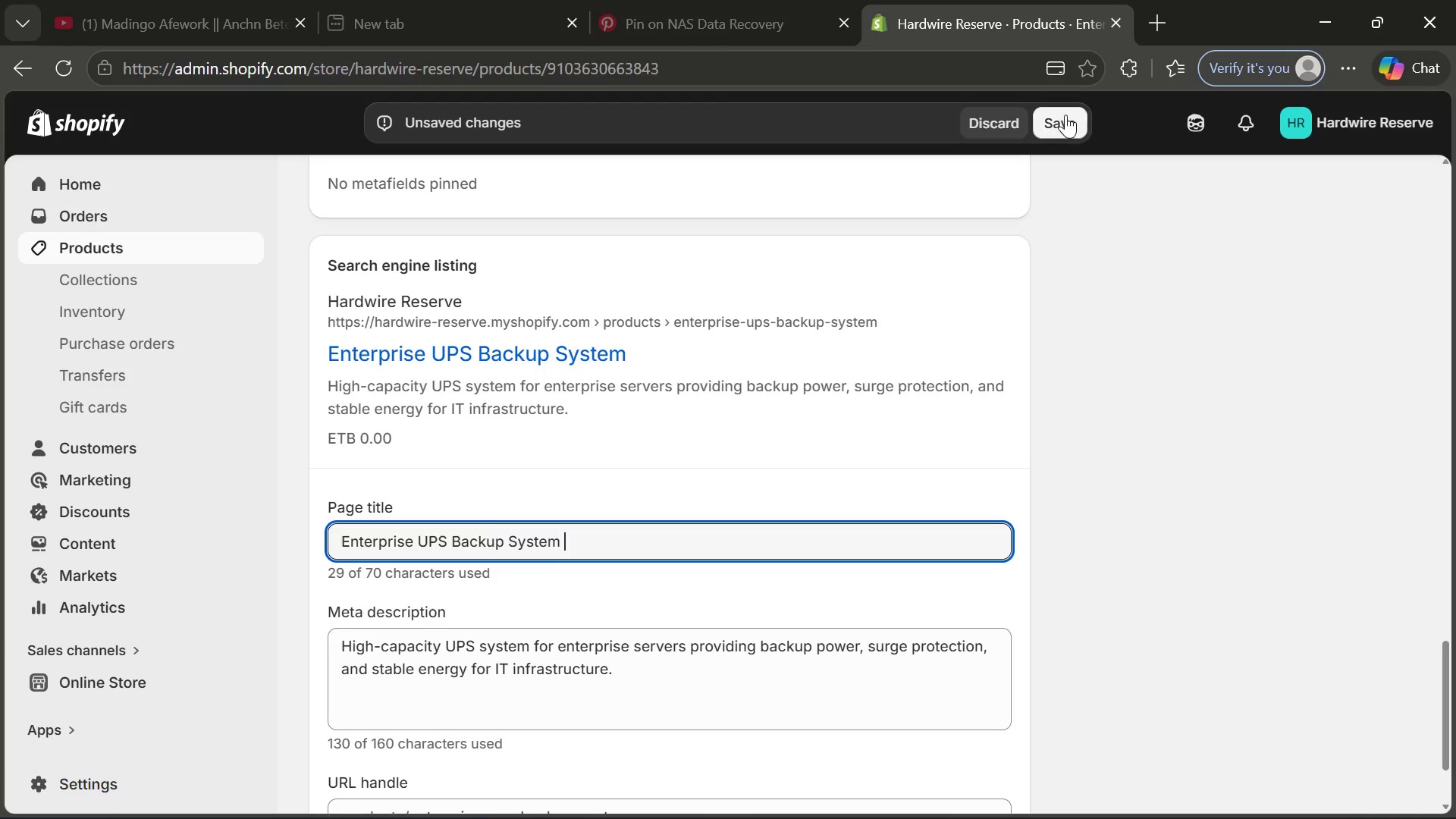 
left_click([1065, 111])
 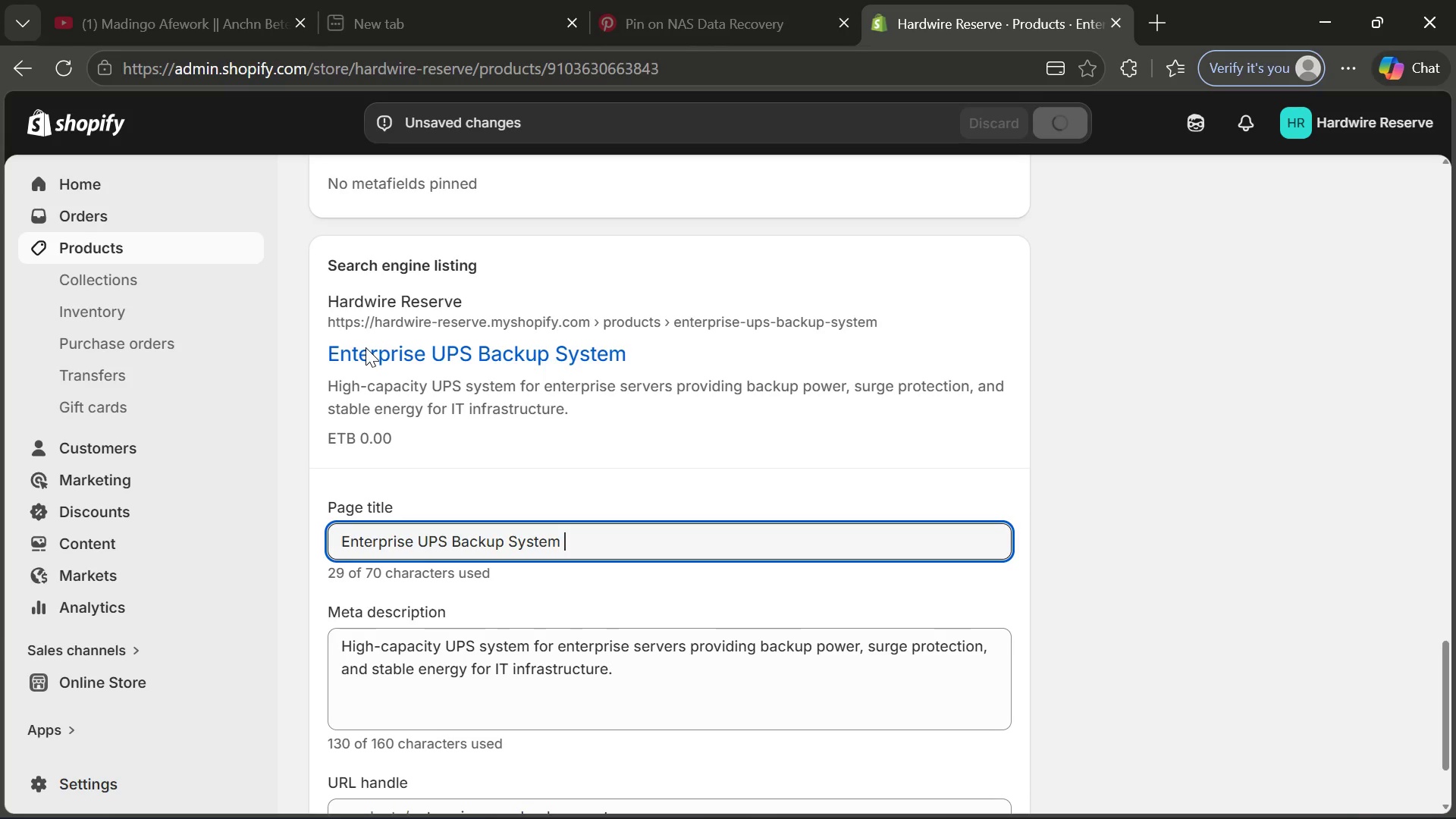 
wait(7.59)
 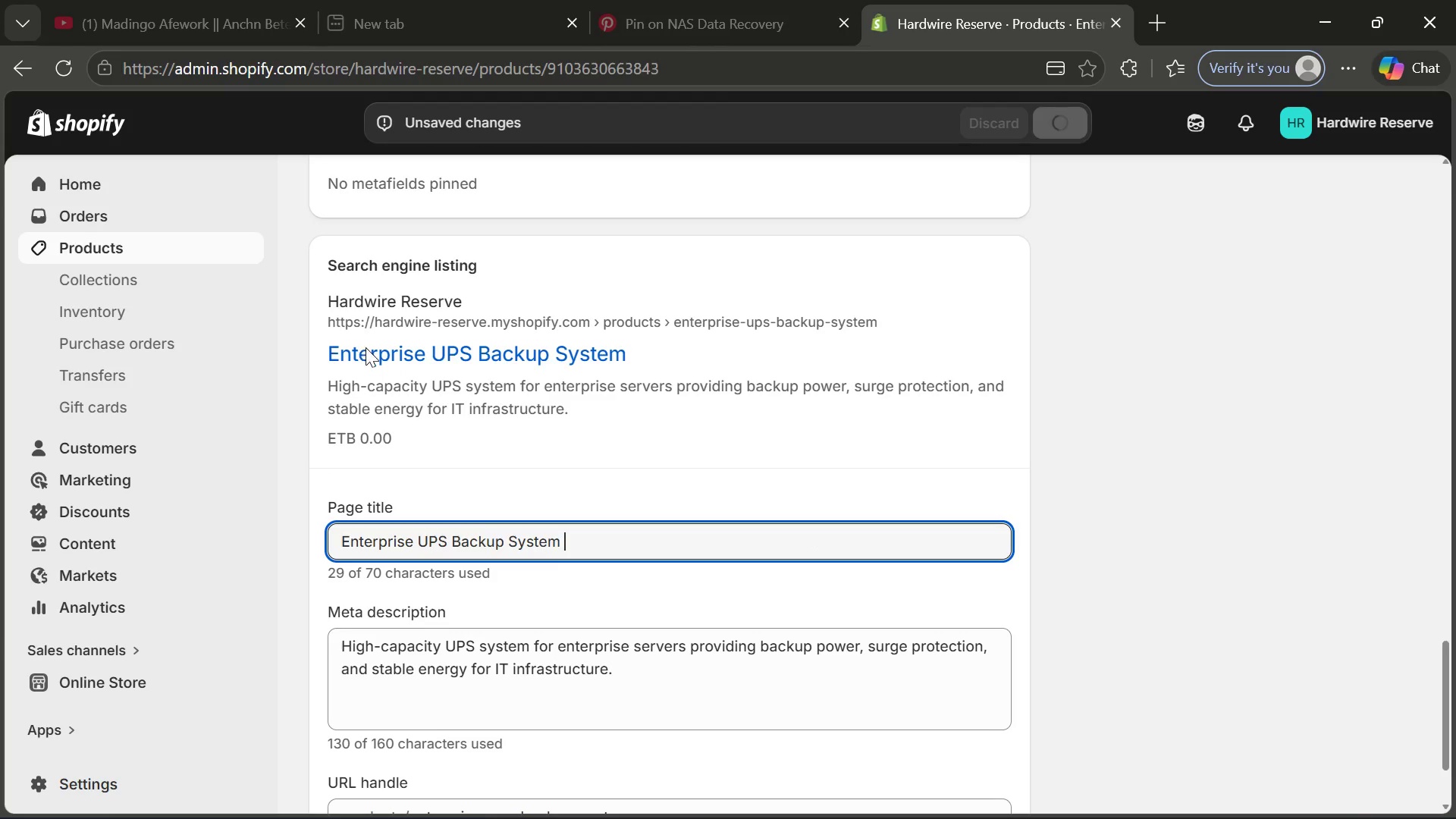 
left_click([172, 246])
 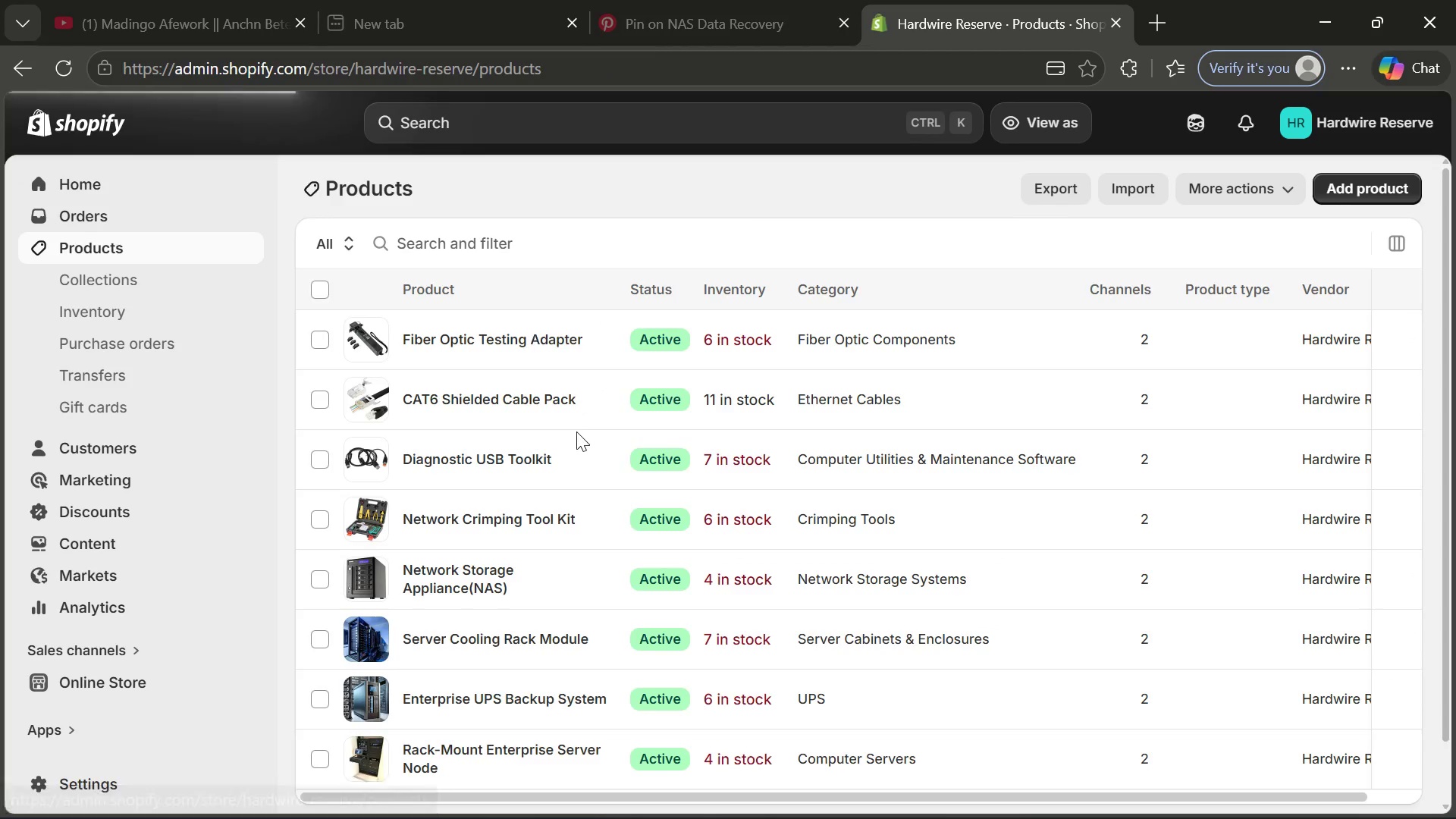 
wait(5.45)
 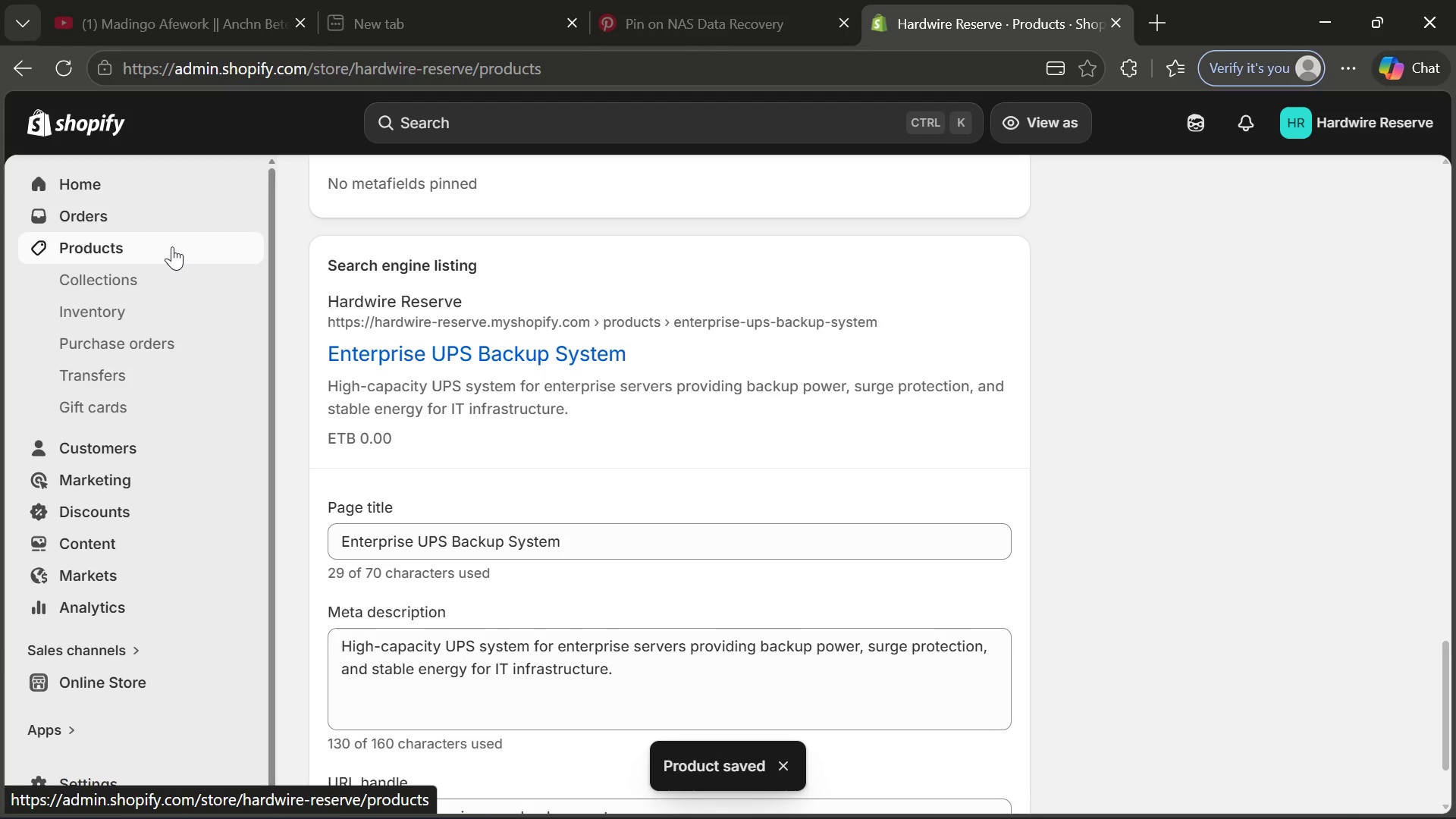 
left_click([448, 676])
 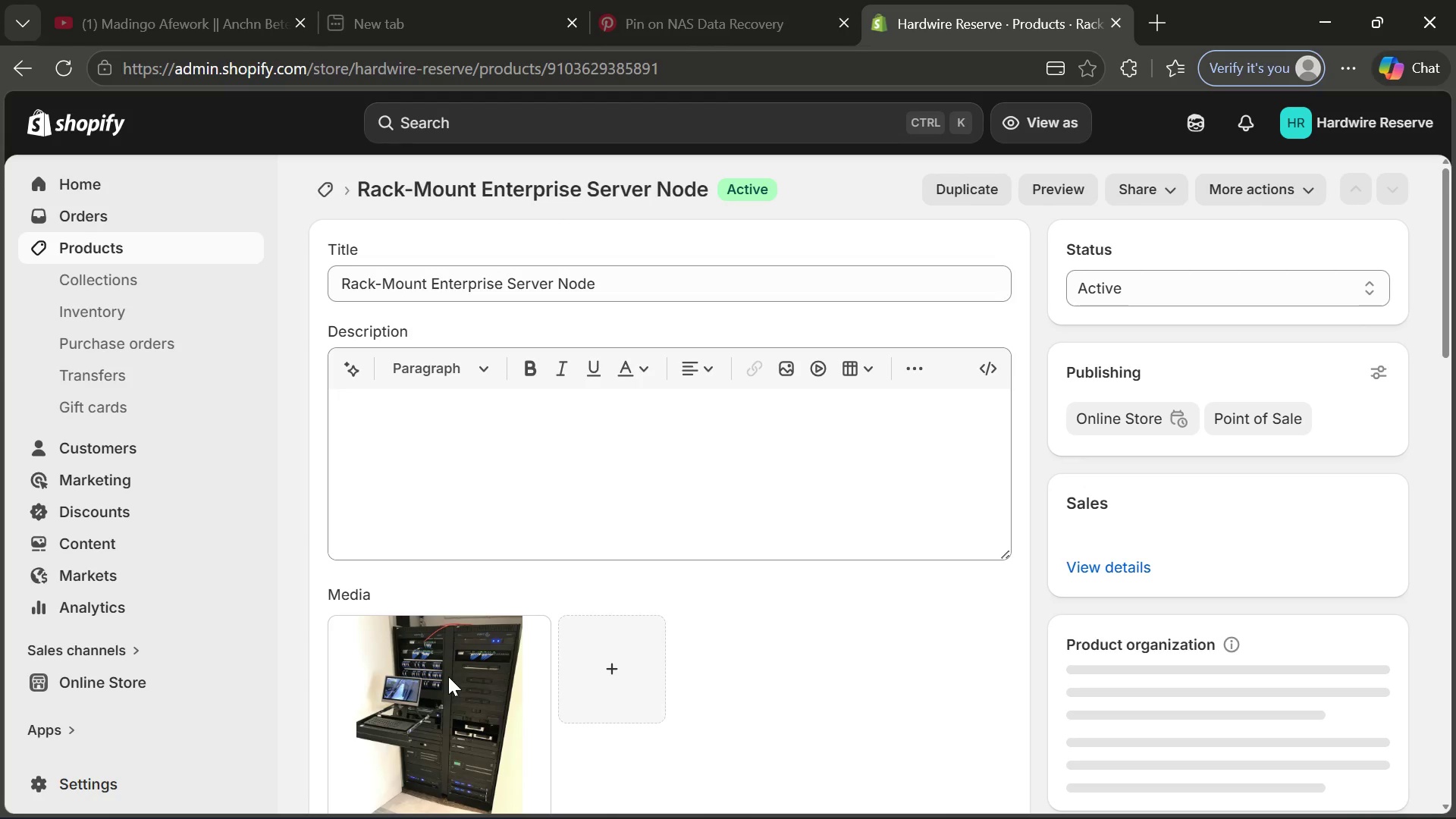 
mouse_move([980, 639])
 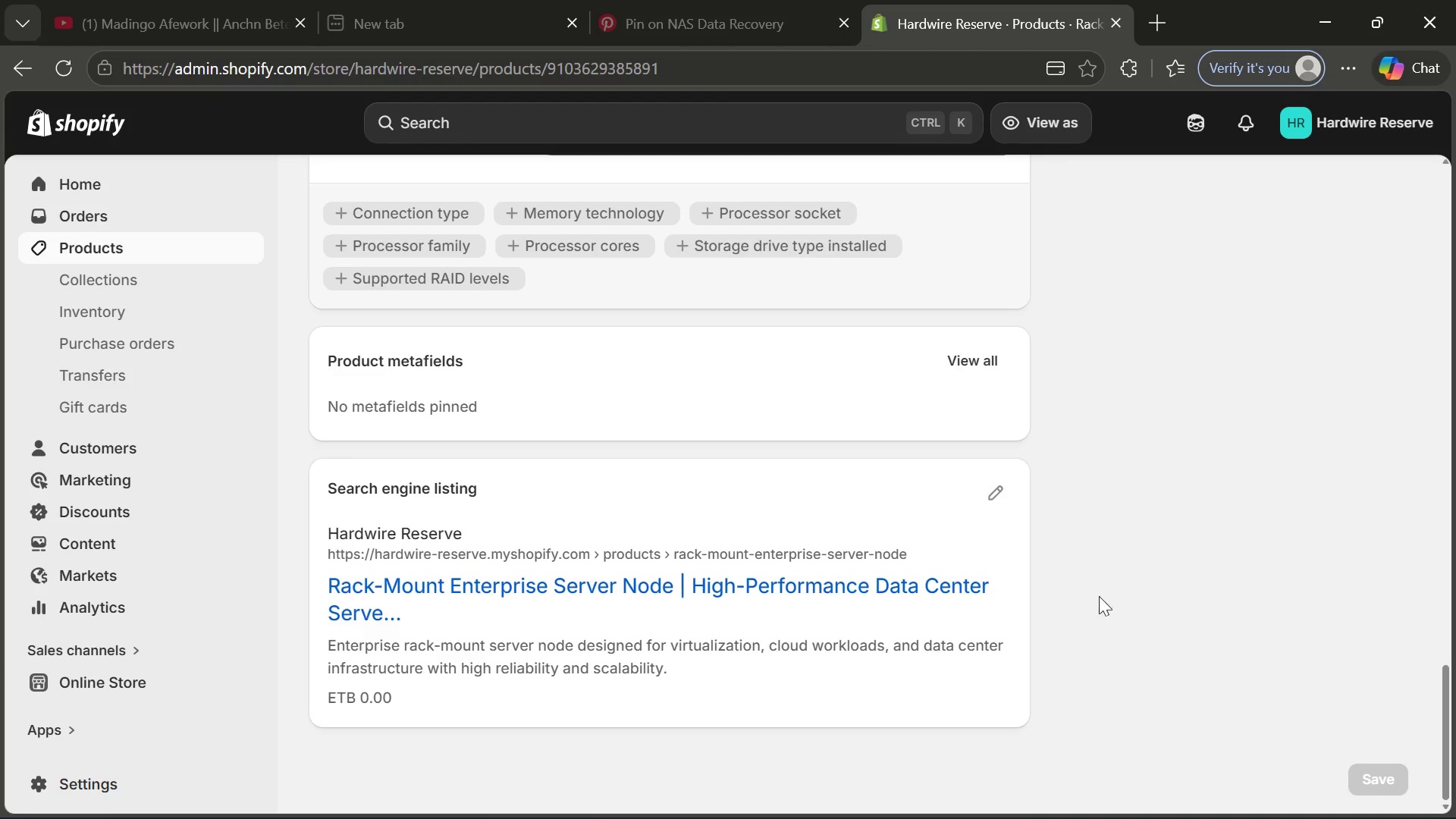 
left_click([988, 503])
 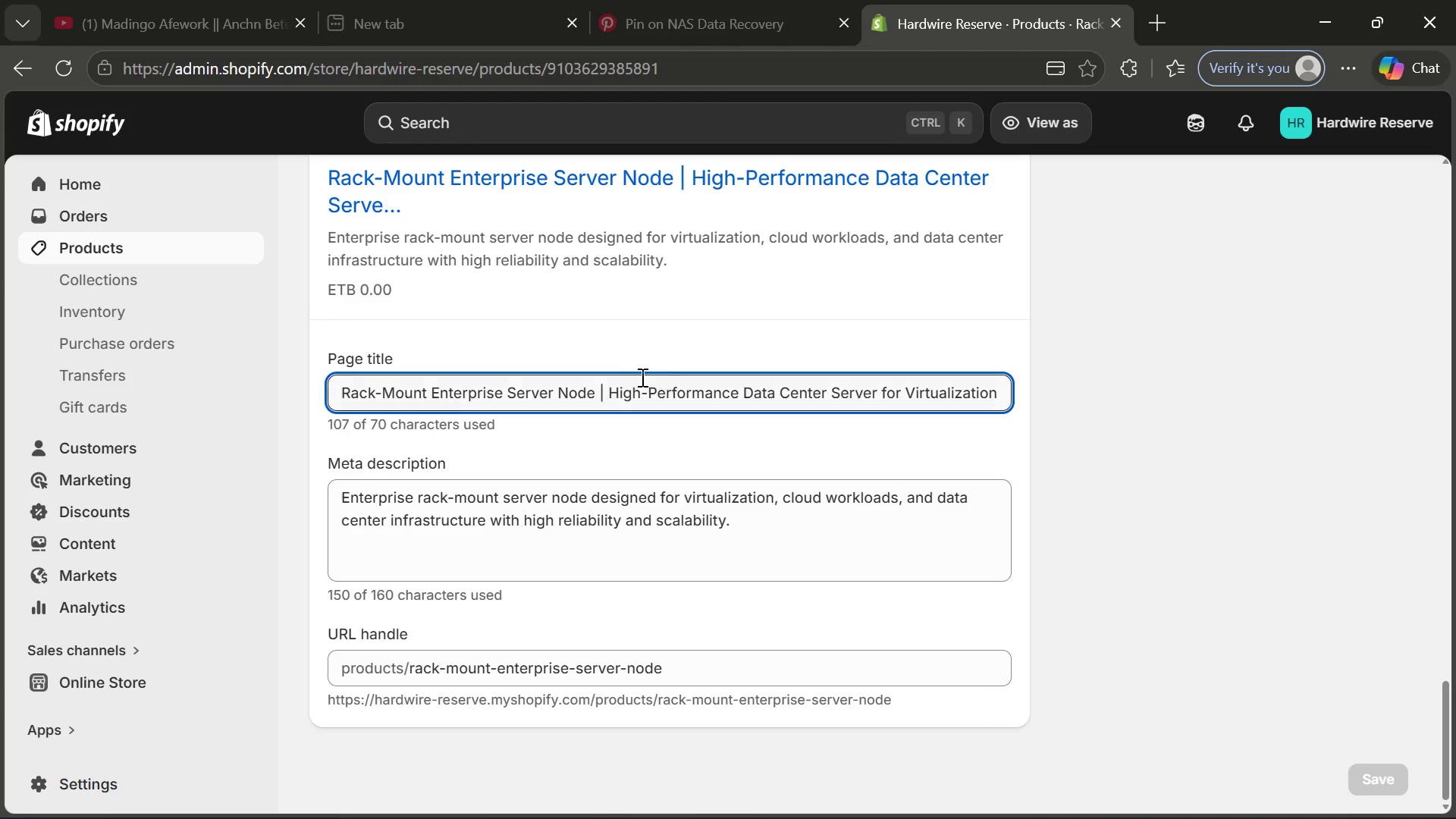 
left_click_drag(start_coordinate=[599, 391], to_coordinate=[1010, 382])
 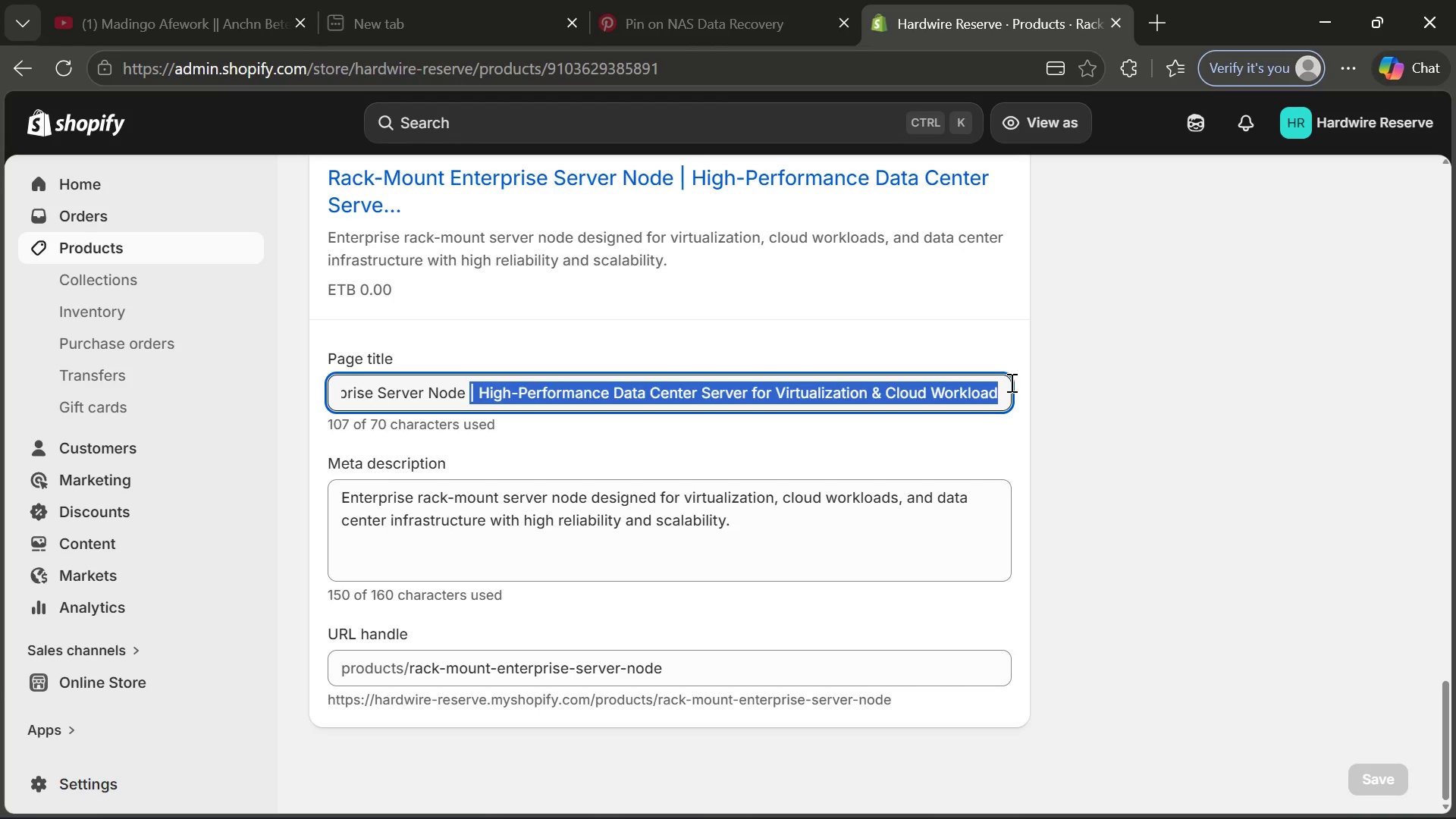 
key(Backspace)
 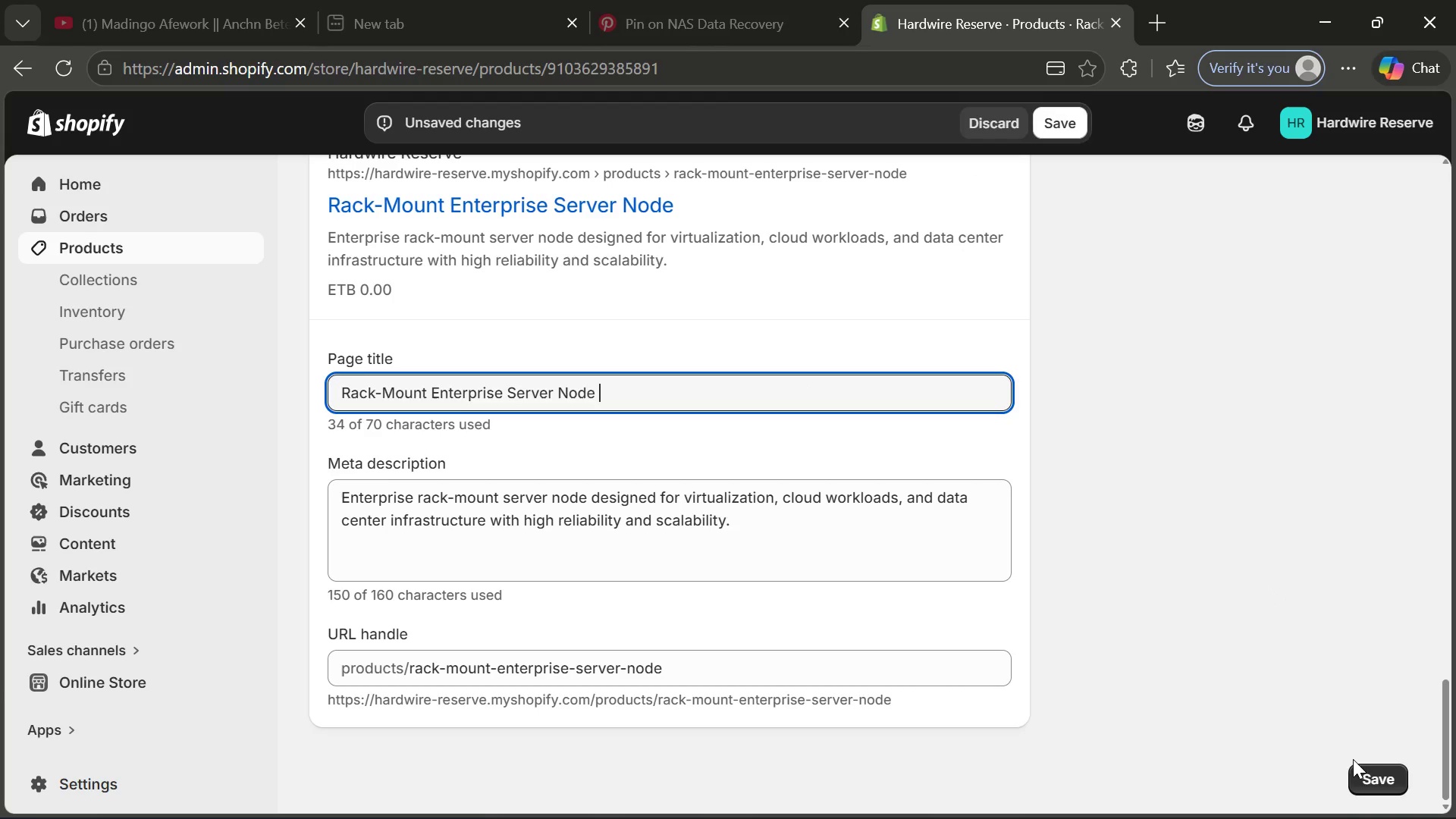 
left_click([1370, 769])
 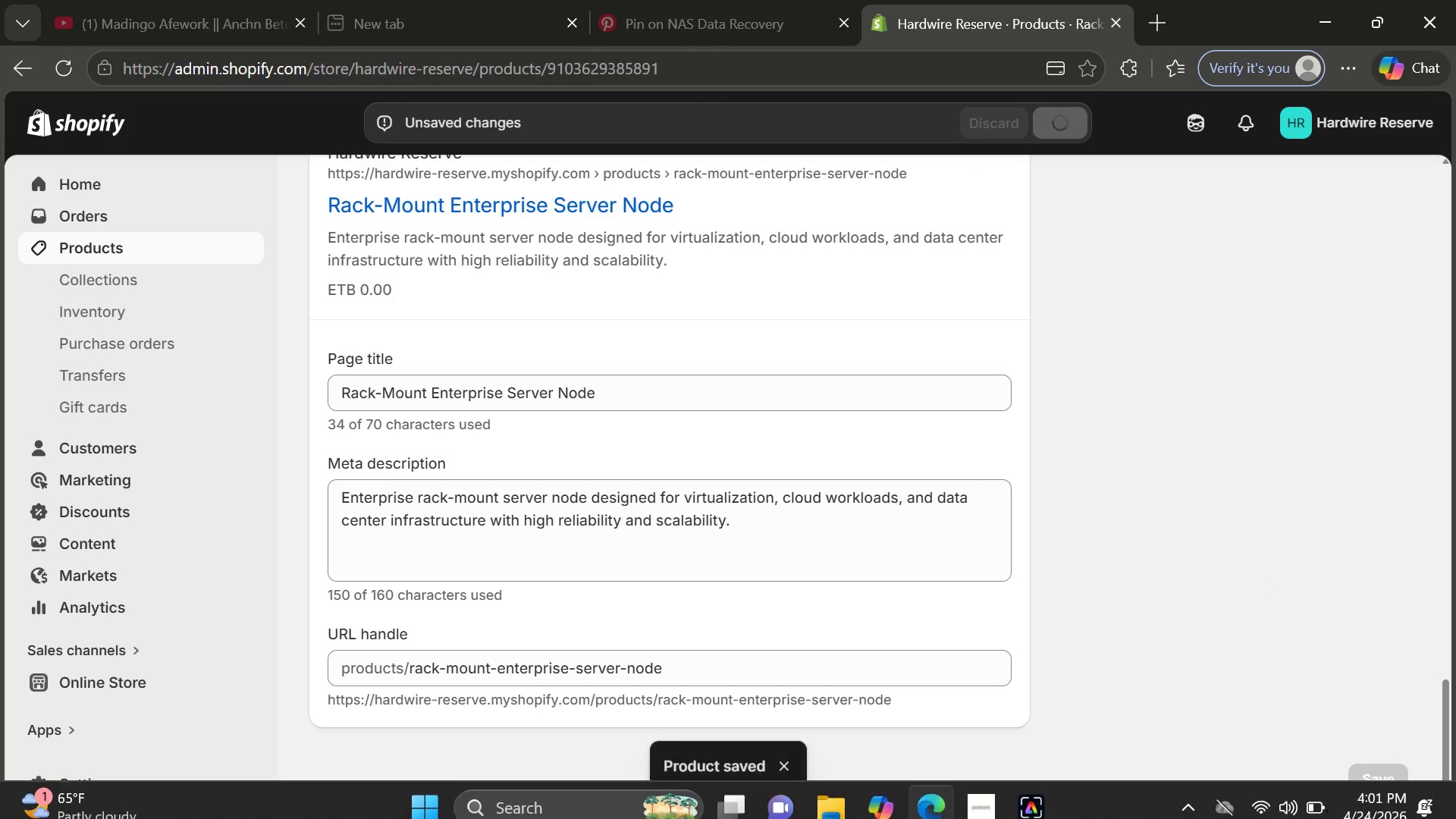 
wait(7.95)
 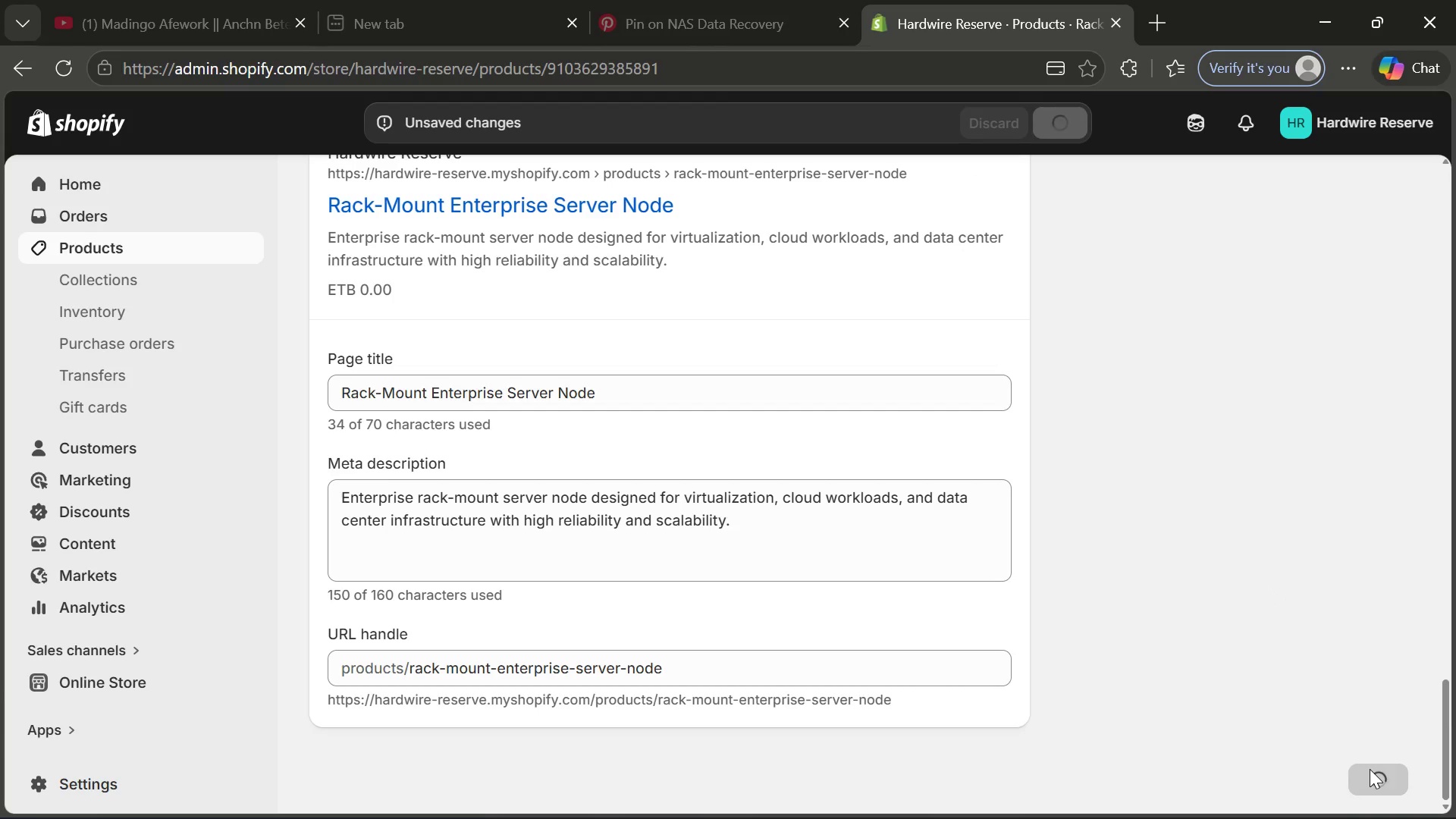 
left_click([984, 808])